 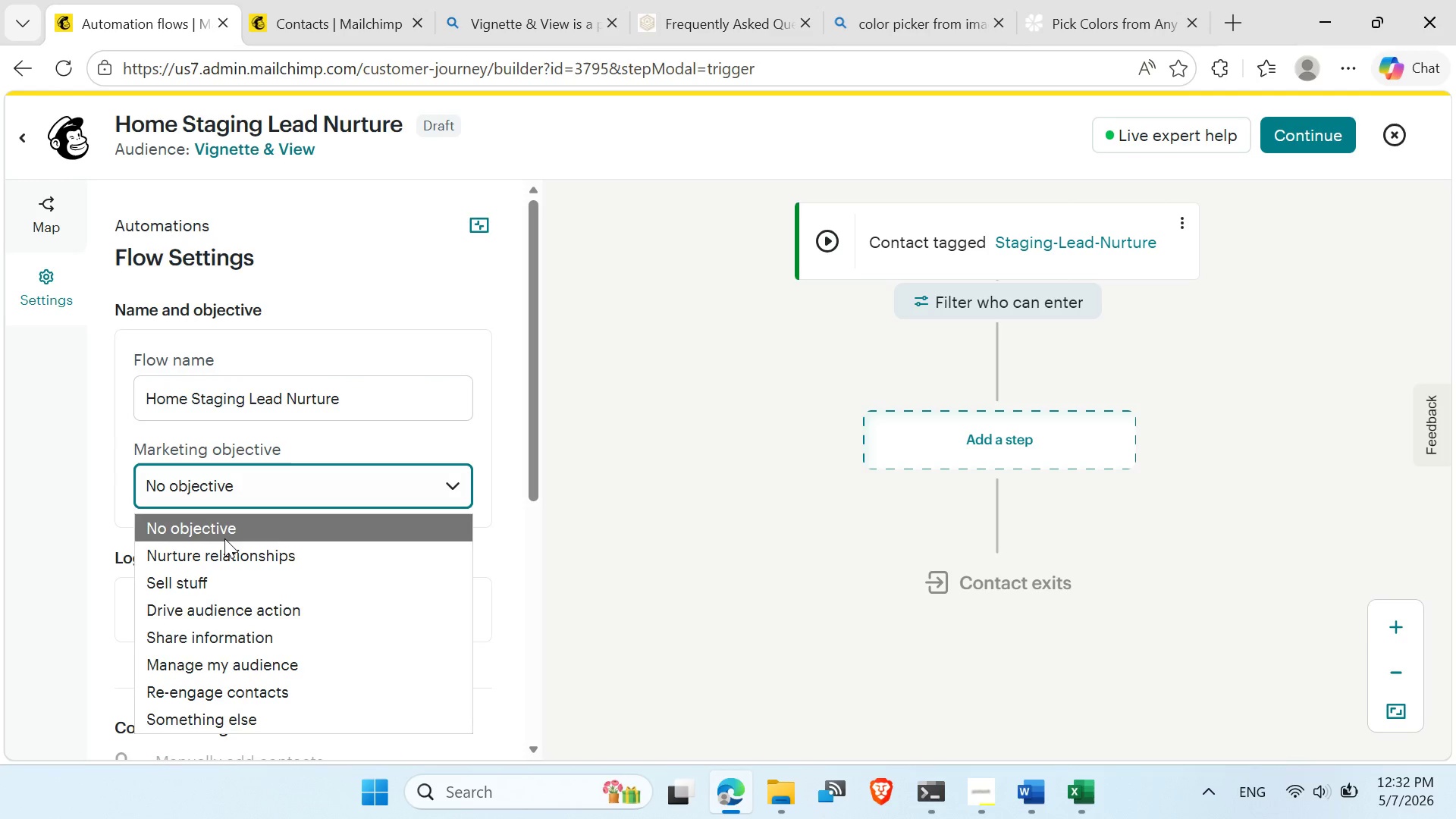 
scroll: coordinate [220, 563], scroll_direction: down, amount: 2.0
 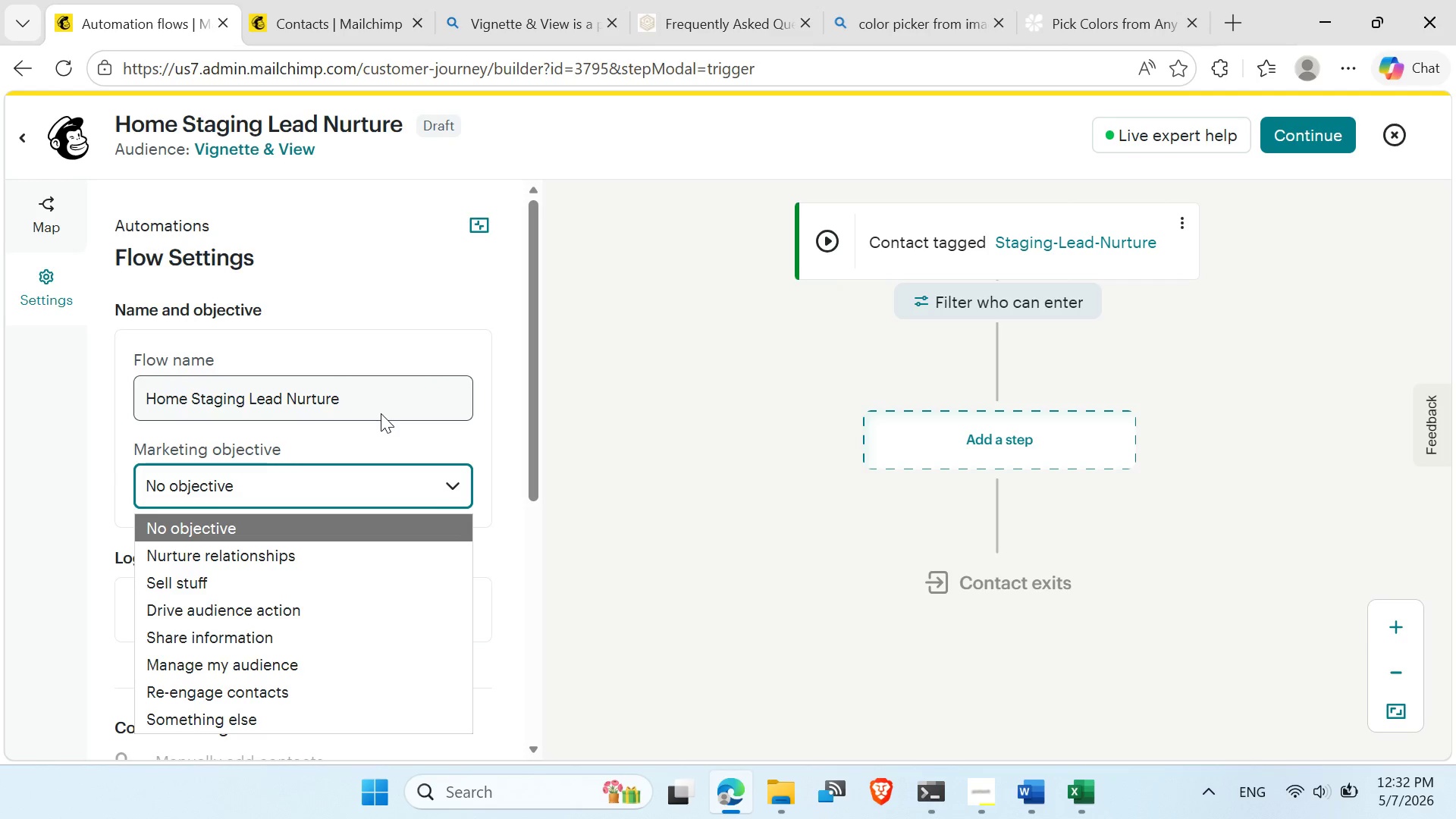 
left_click([373, 445])
 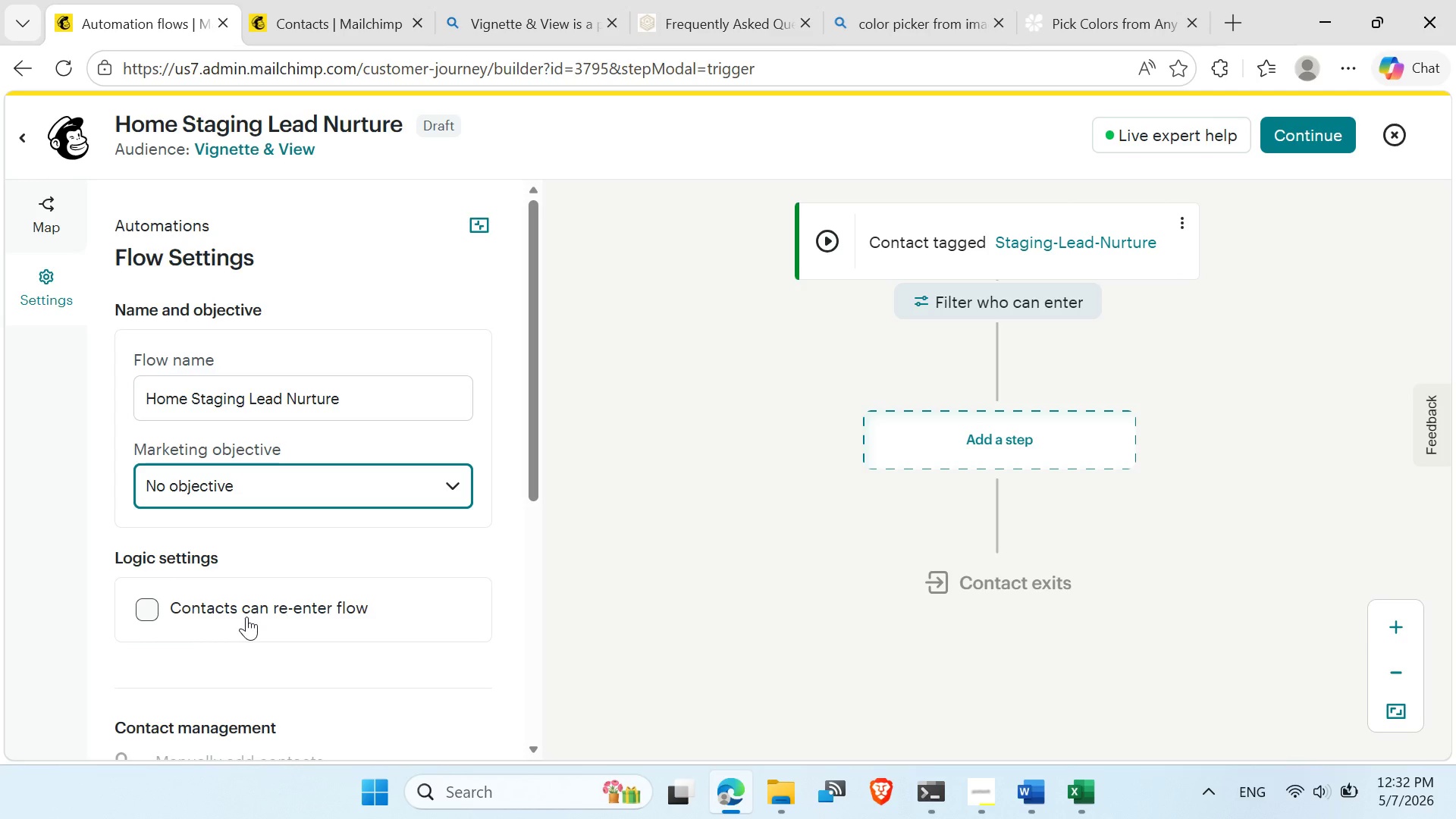 
wait(12.14)
 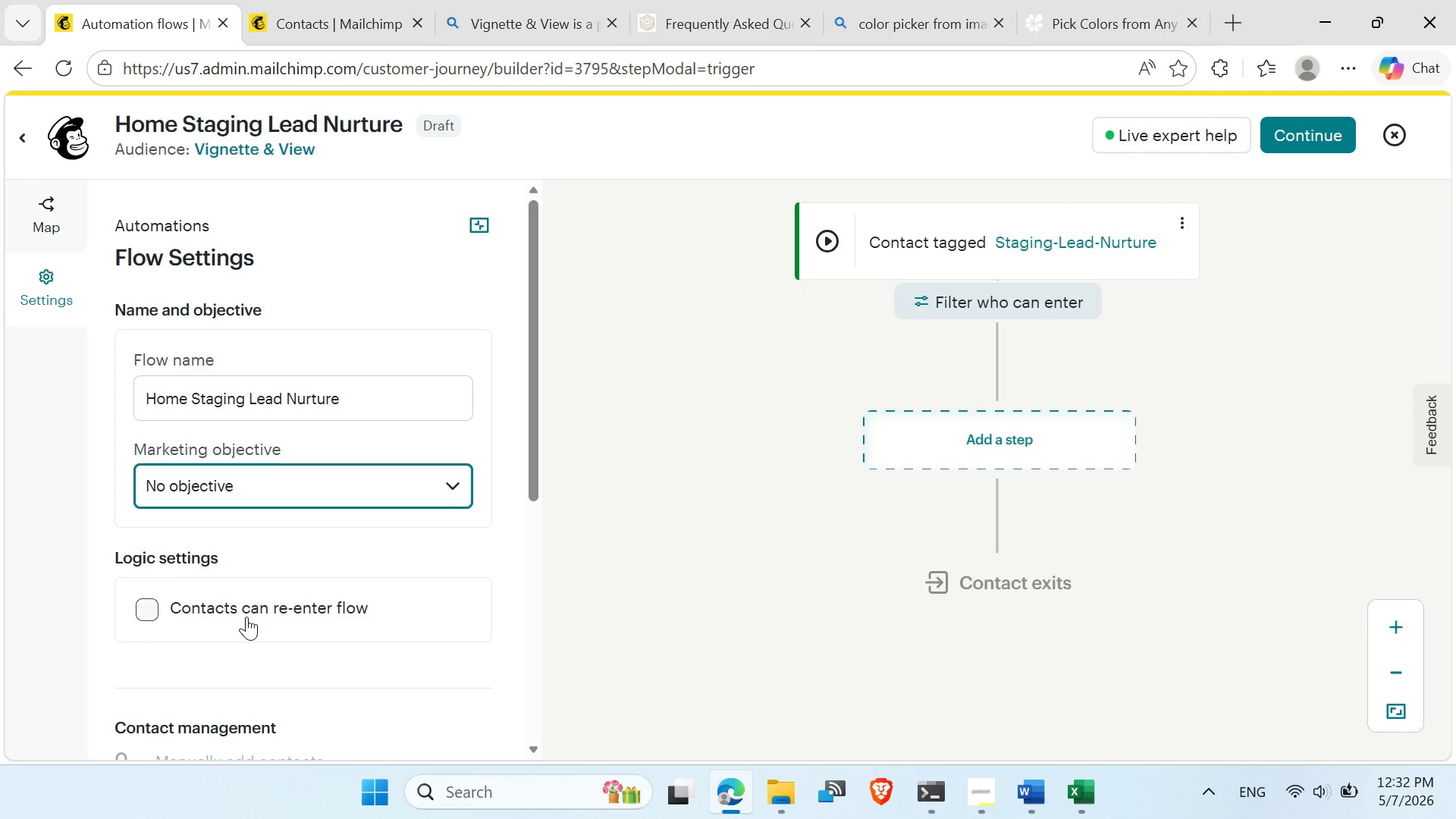 
scroll: coordinate [224, 387], scroll_direction: up, amount: 9.0
 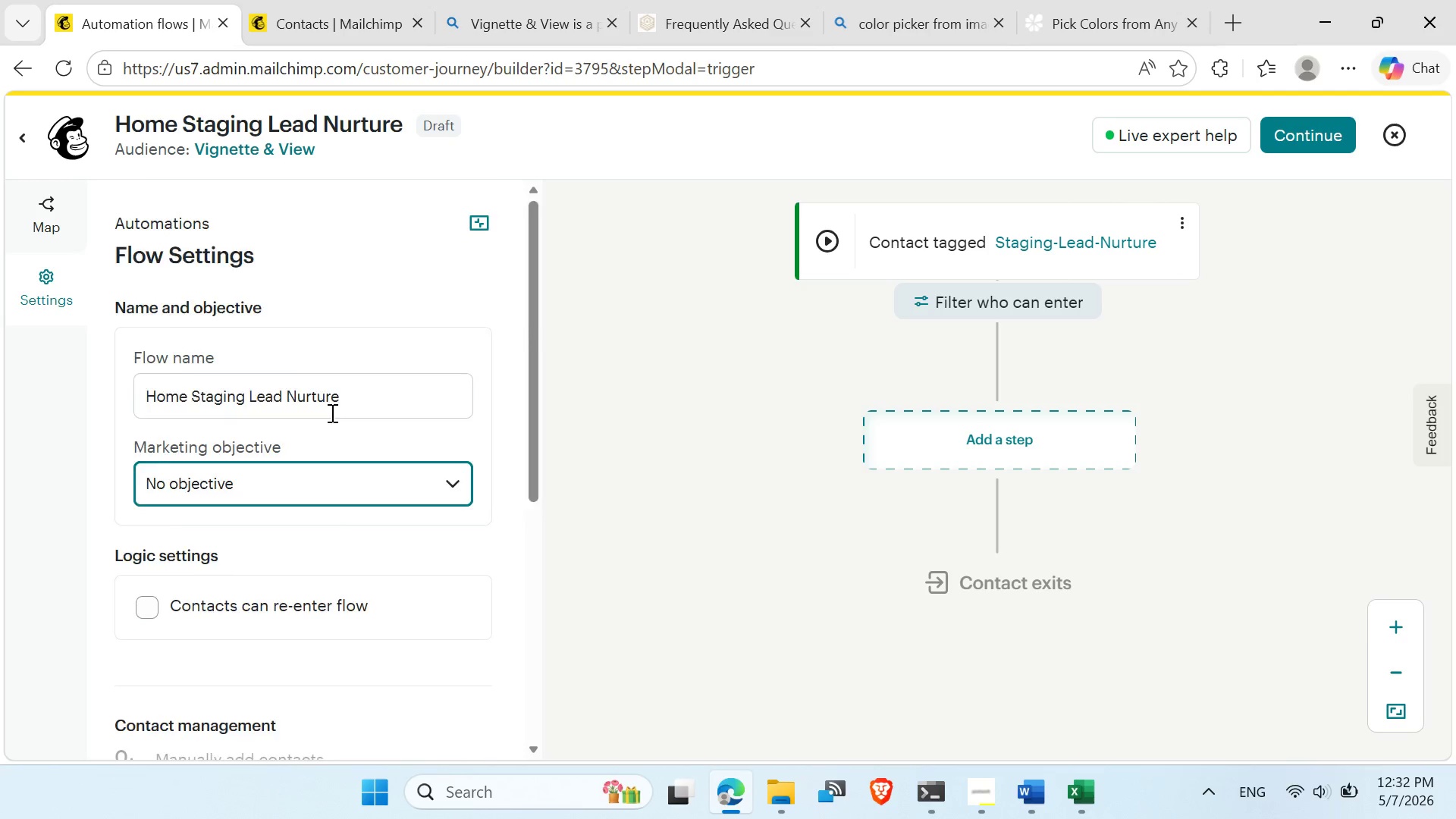 
scroll: coordinate [285, 702], scroll_direction: down, amount: 5.0
 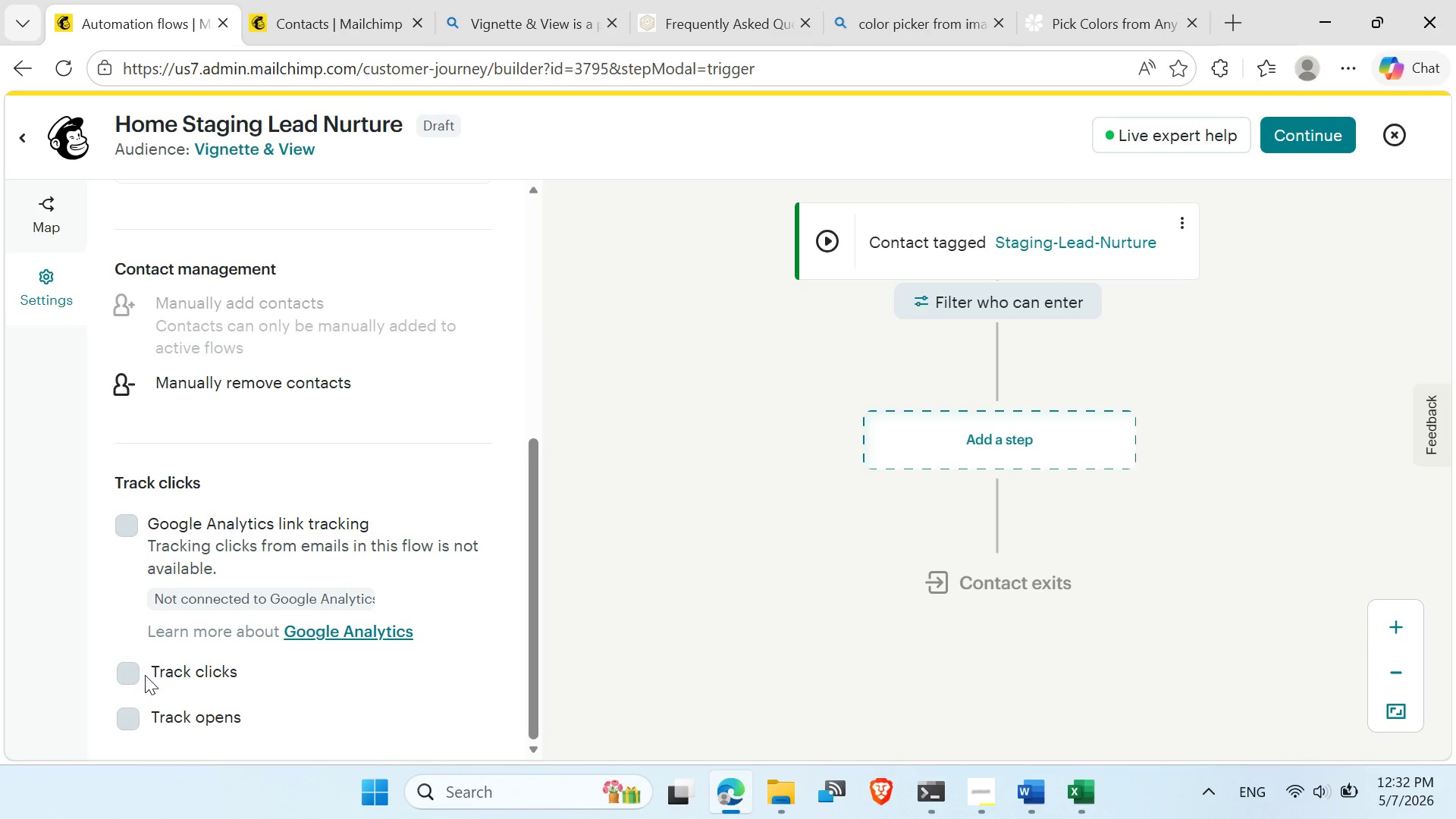 
double_click([144, 674])
 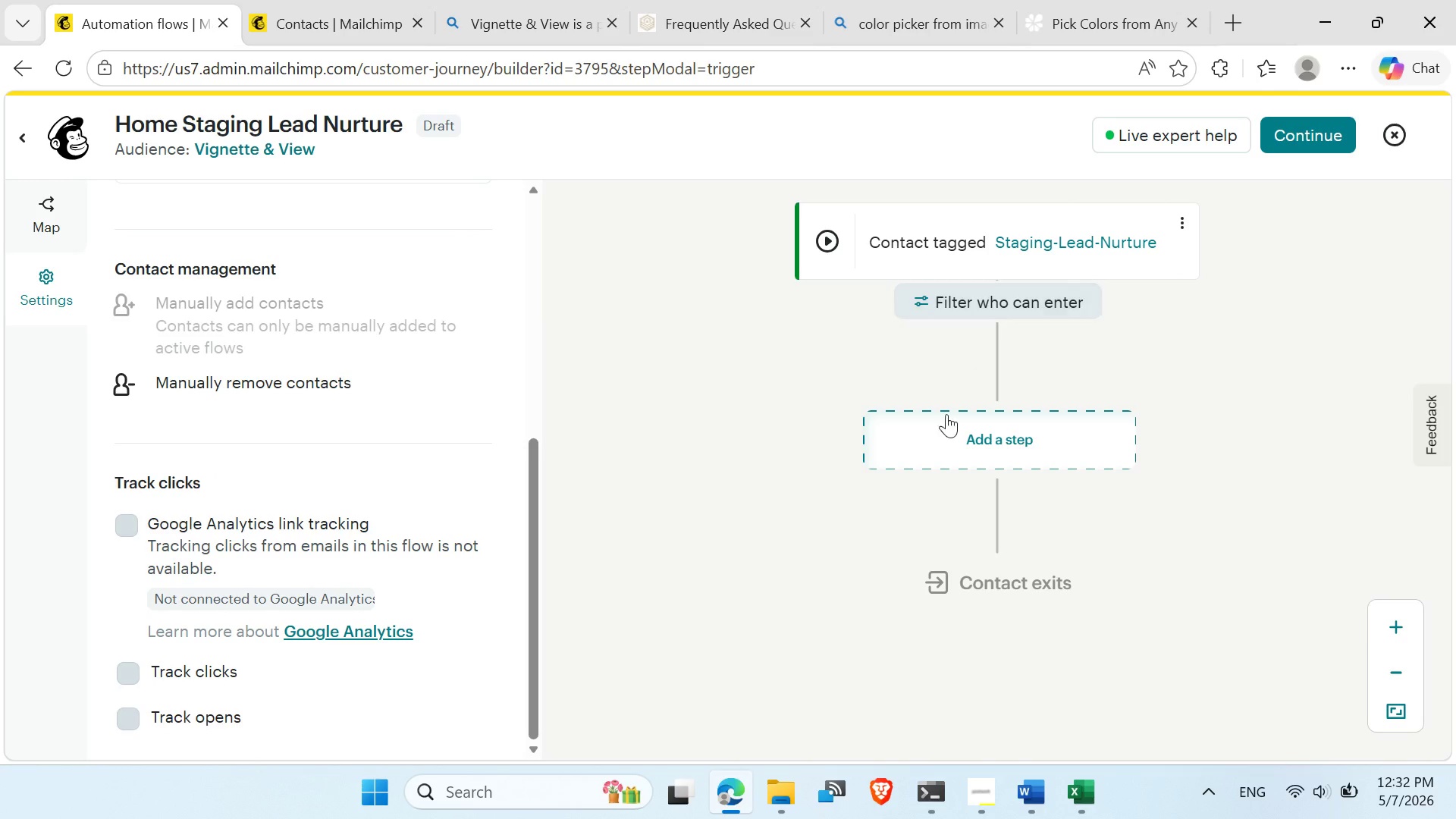 
left_click([956, 441])
 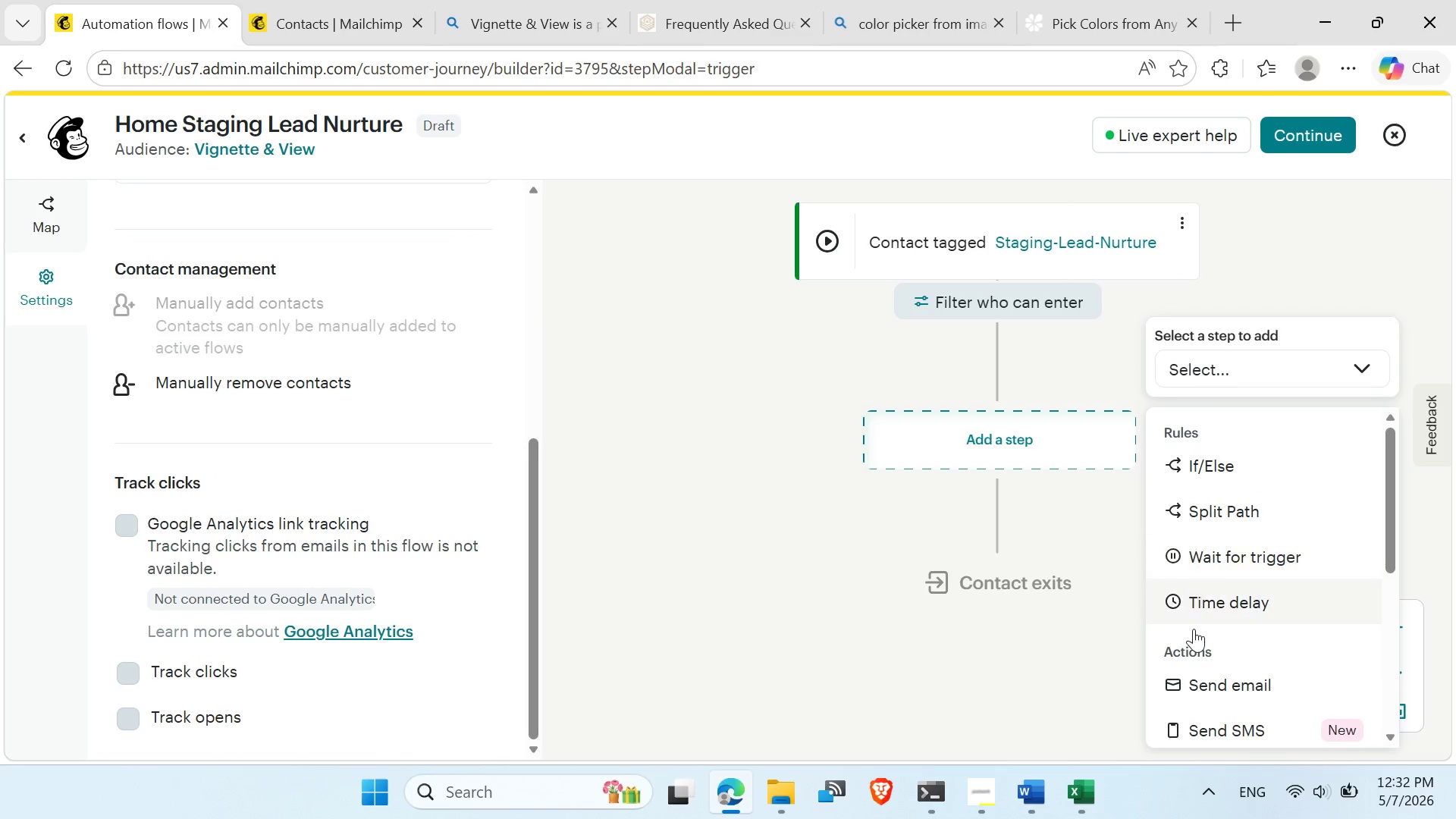 
left_click([1203, 675])
 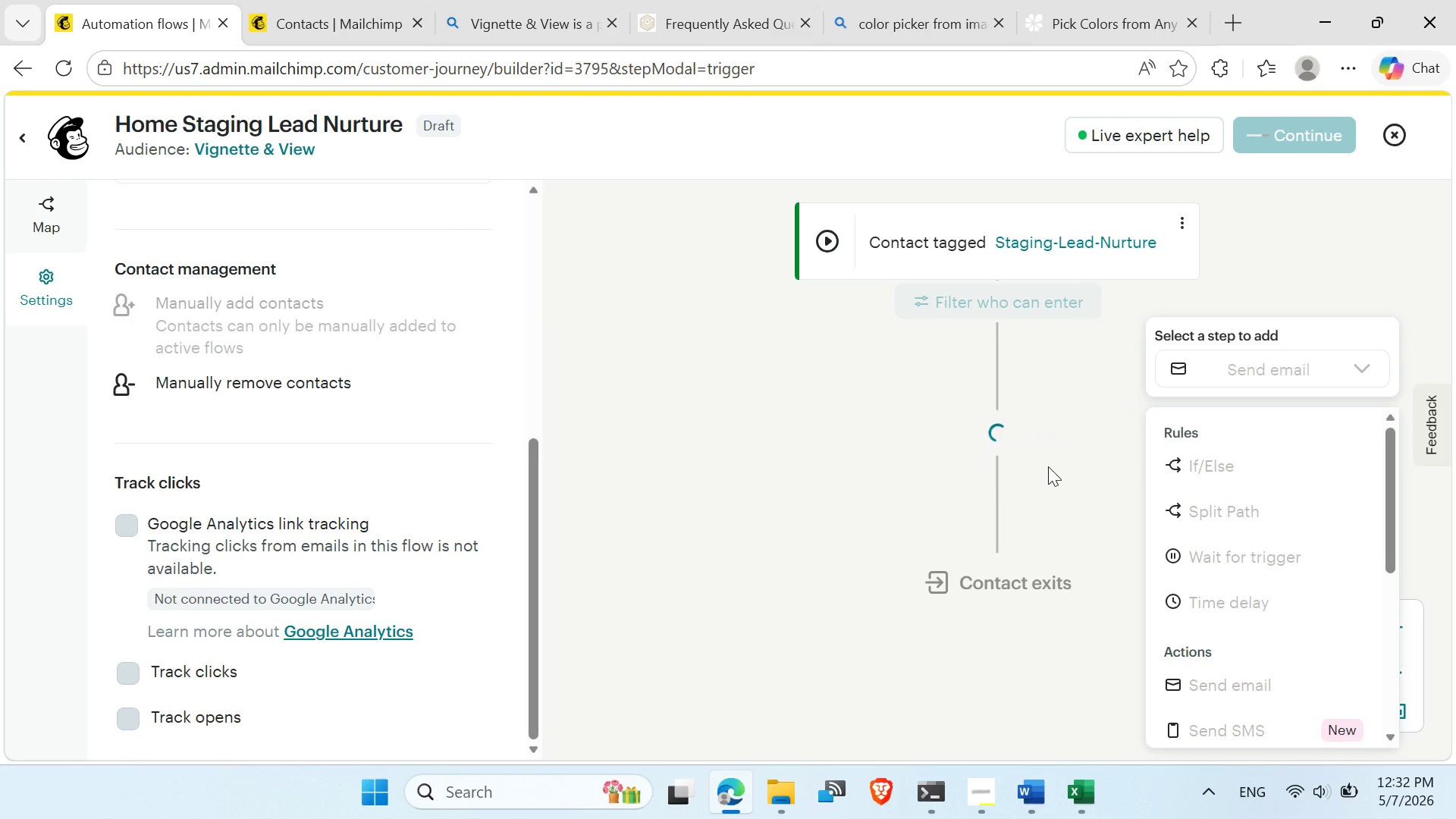 
mouse_move([1040, 453])
 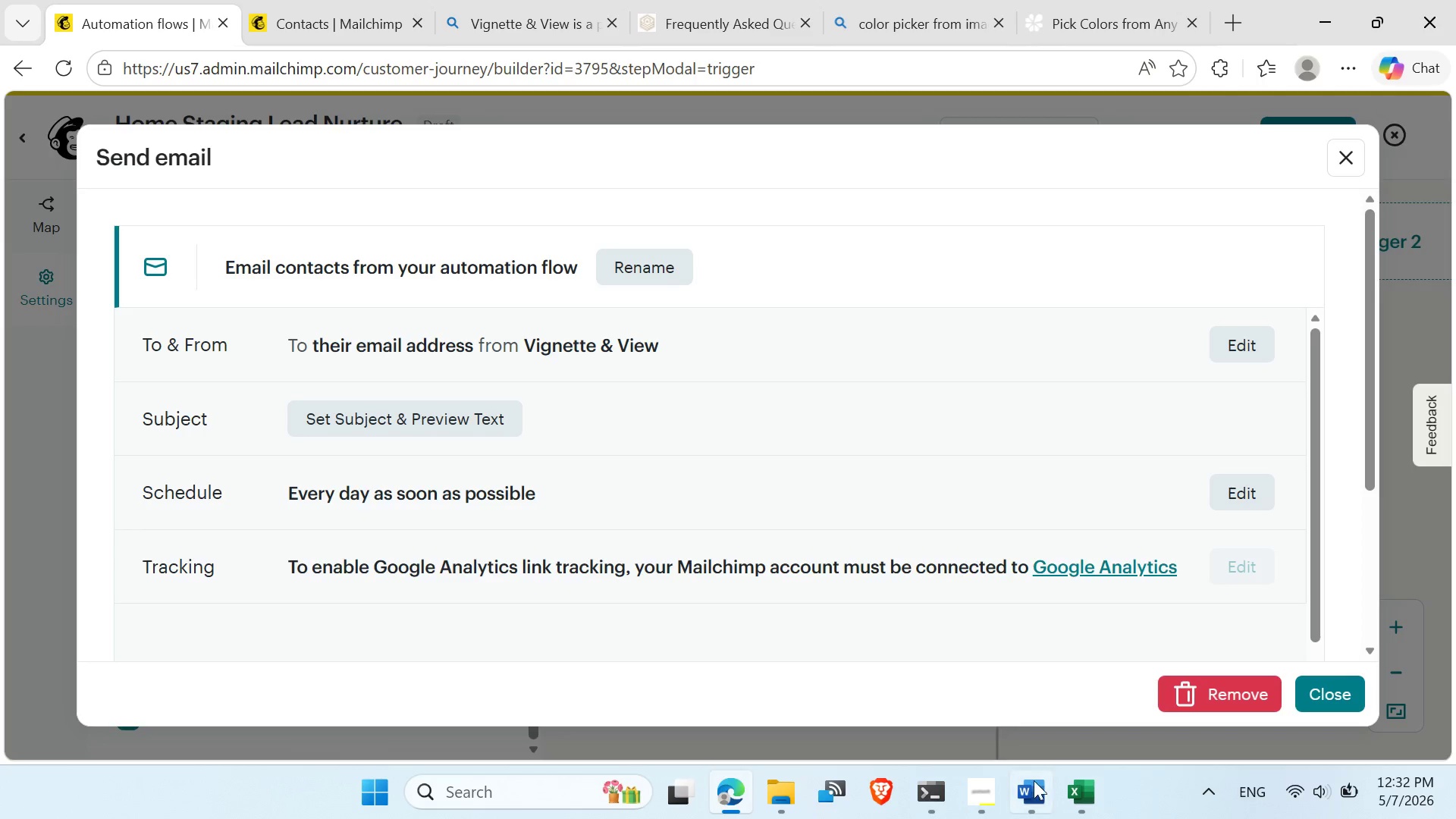 
left_click([1036, 790])
 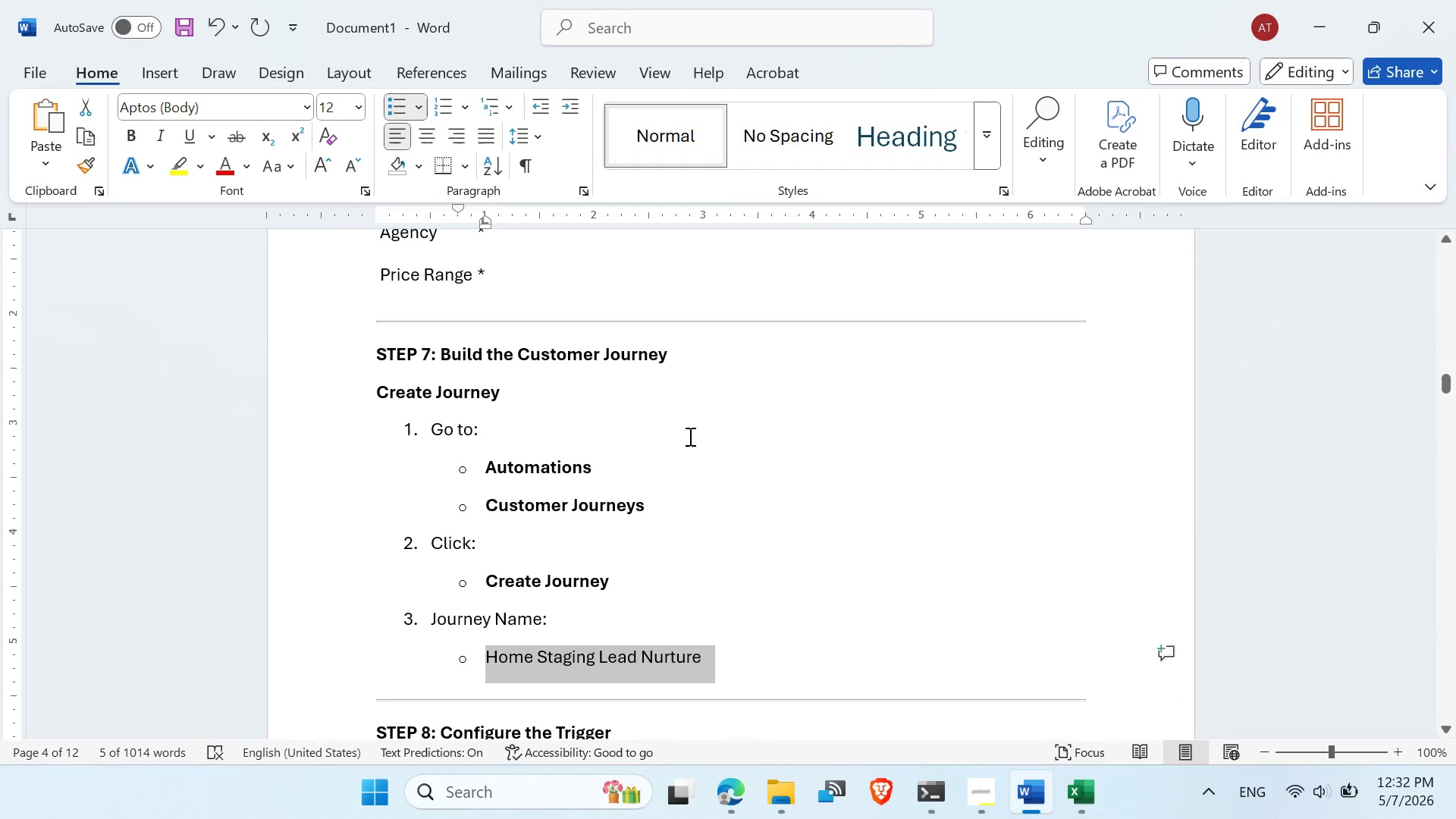 
left_click([689, 436])
 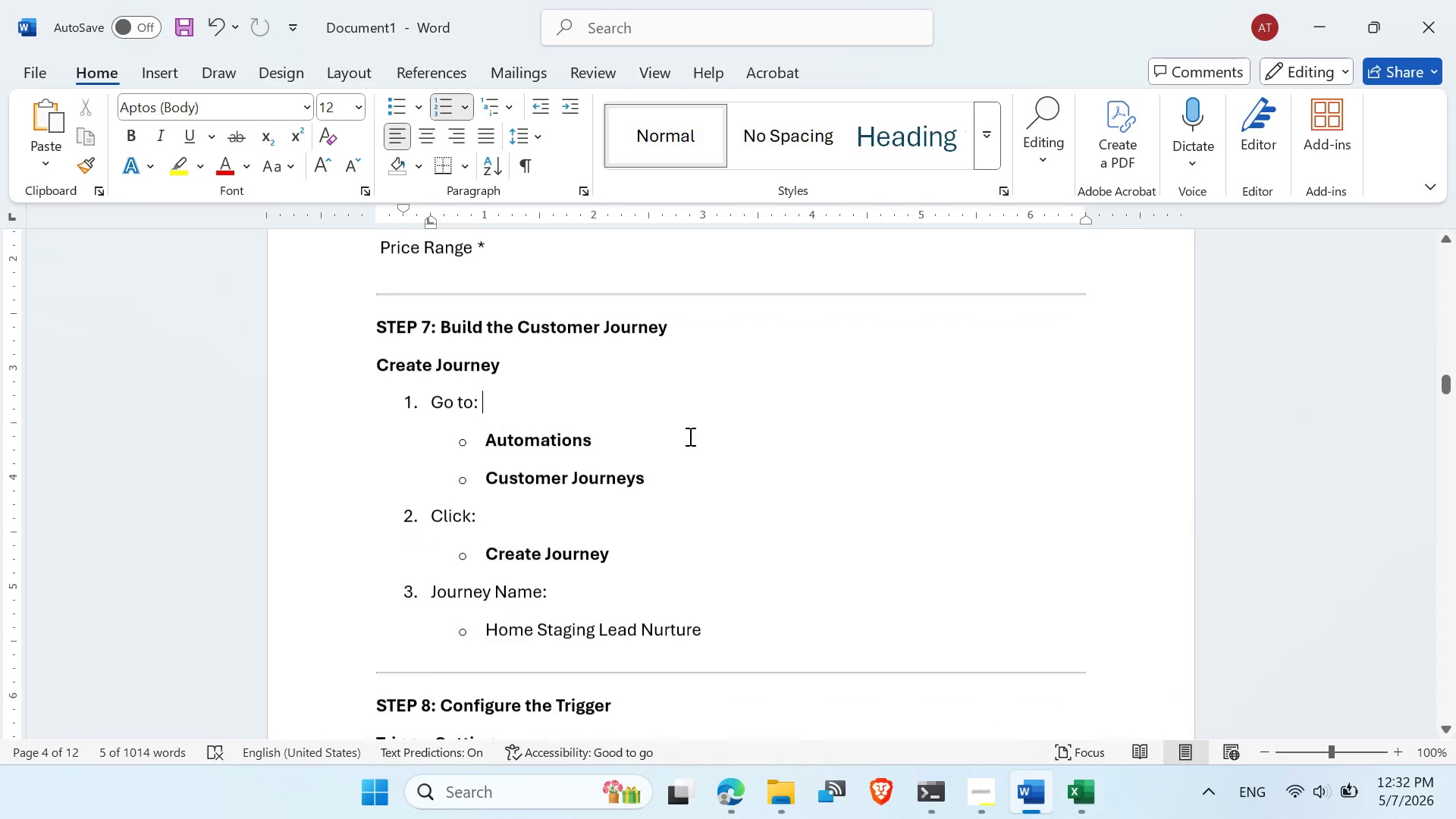 
scroll: coordinate [689, 438], scroll_direction: down, amount: 18.0
 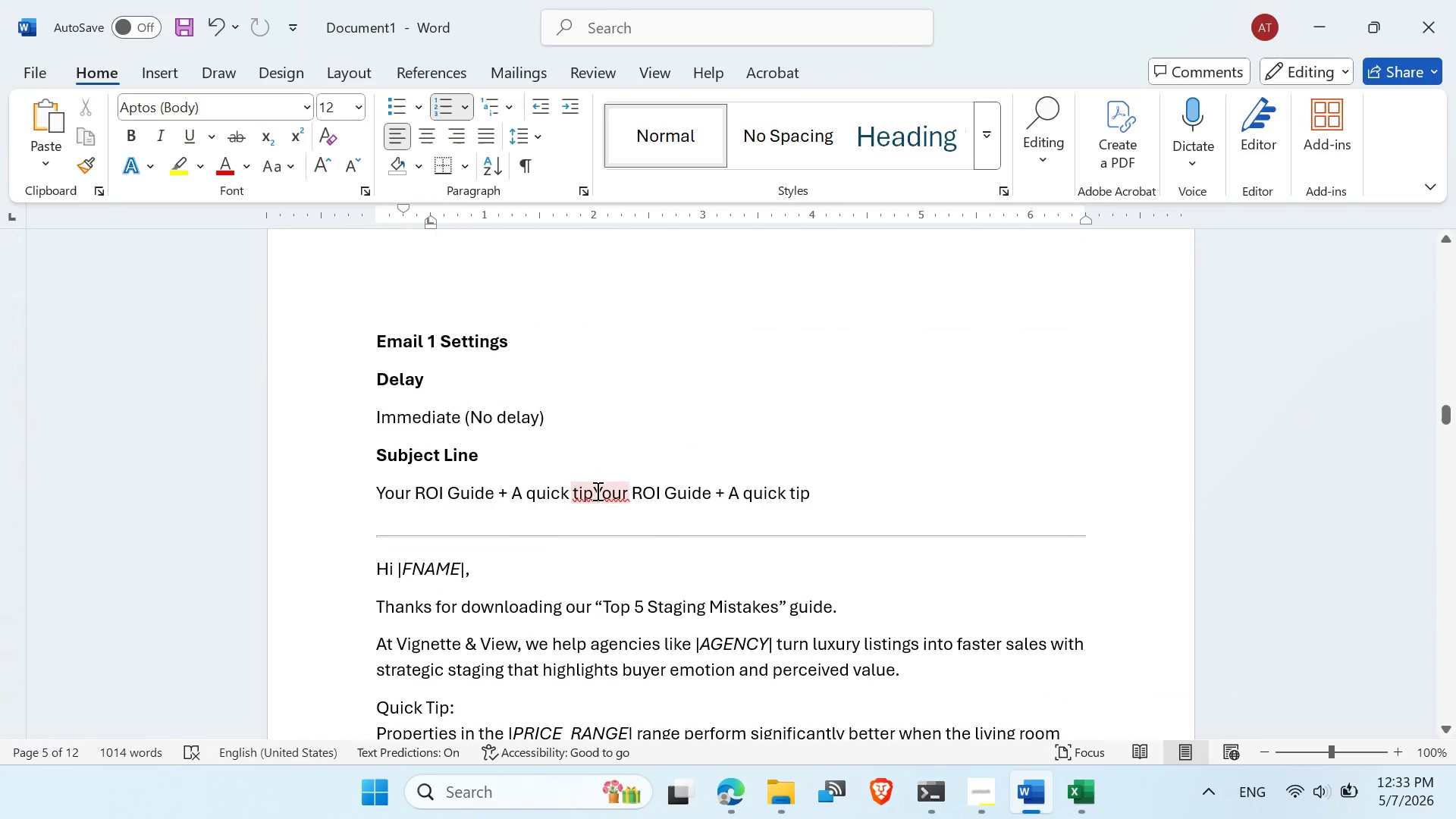 
left_click([596, 491])
 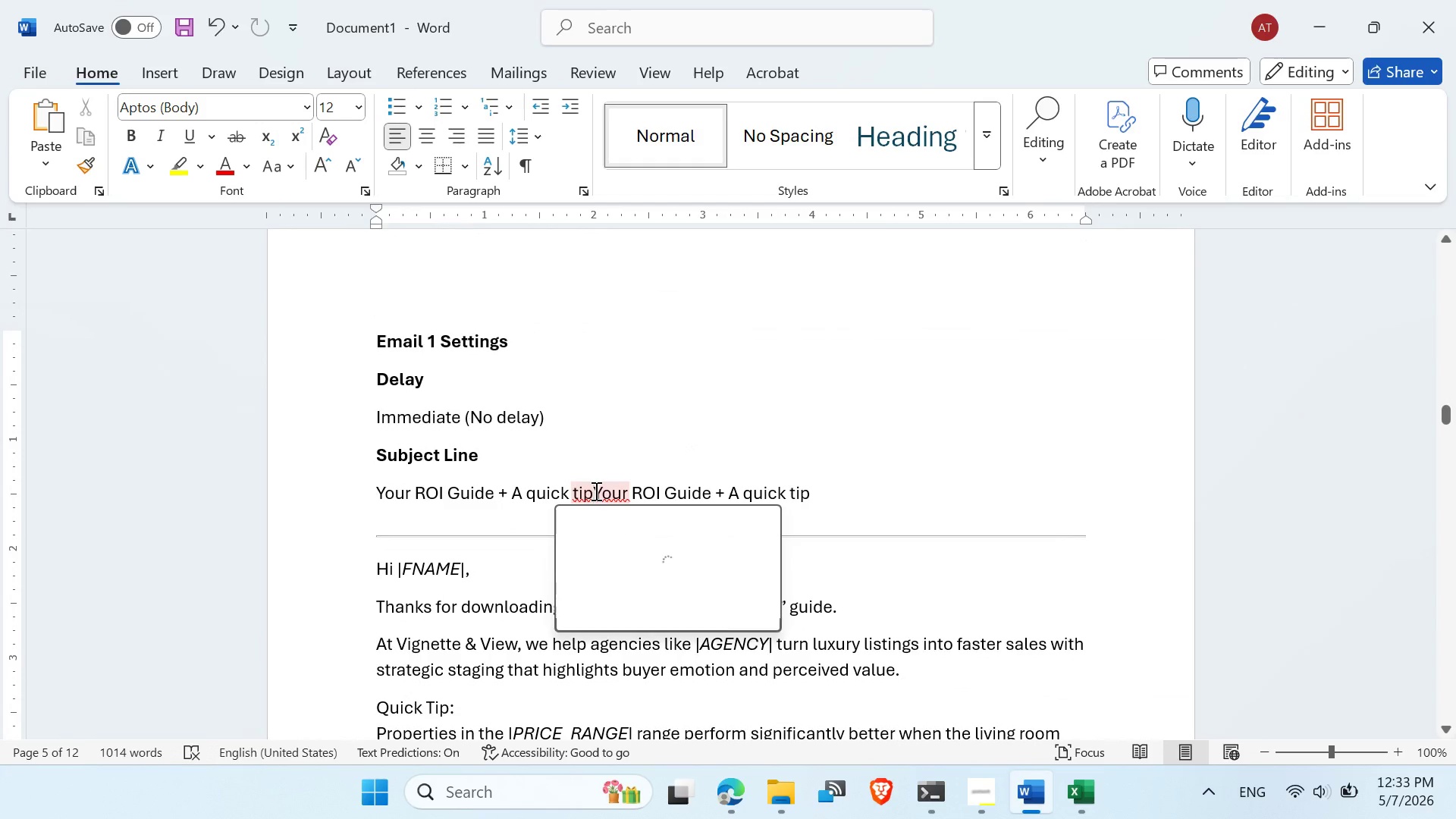 
key(Space)
 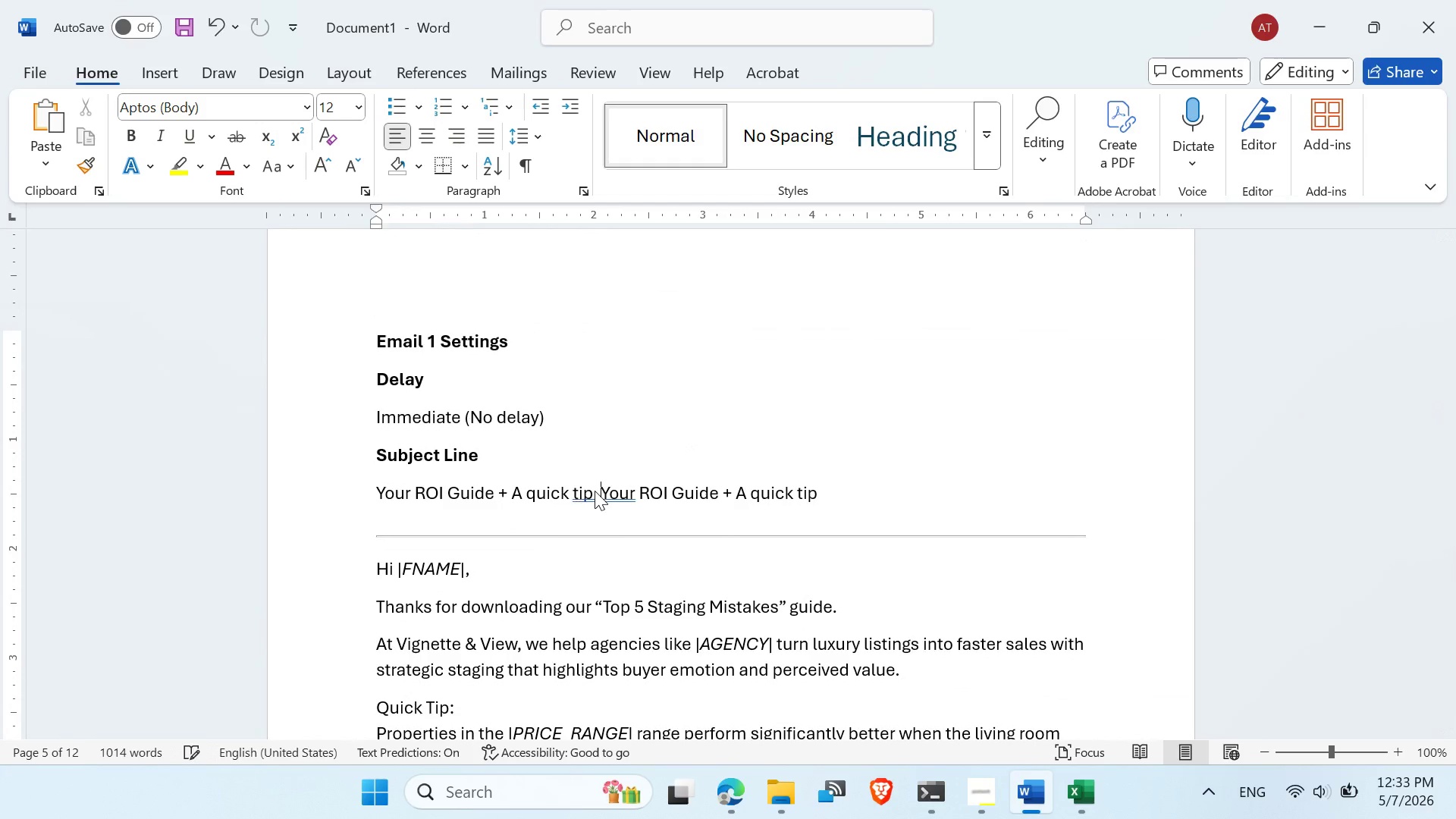 
key(Space)
 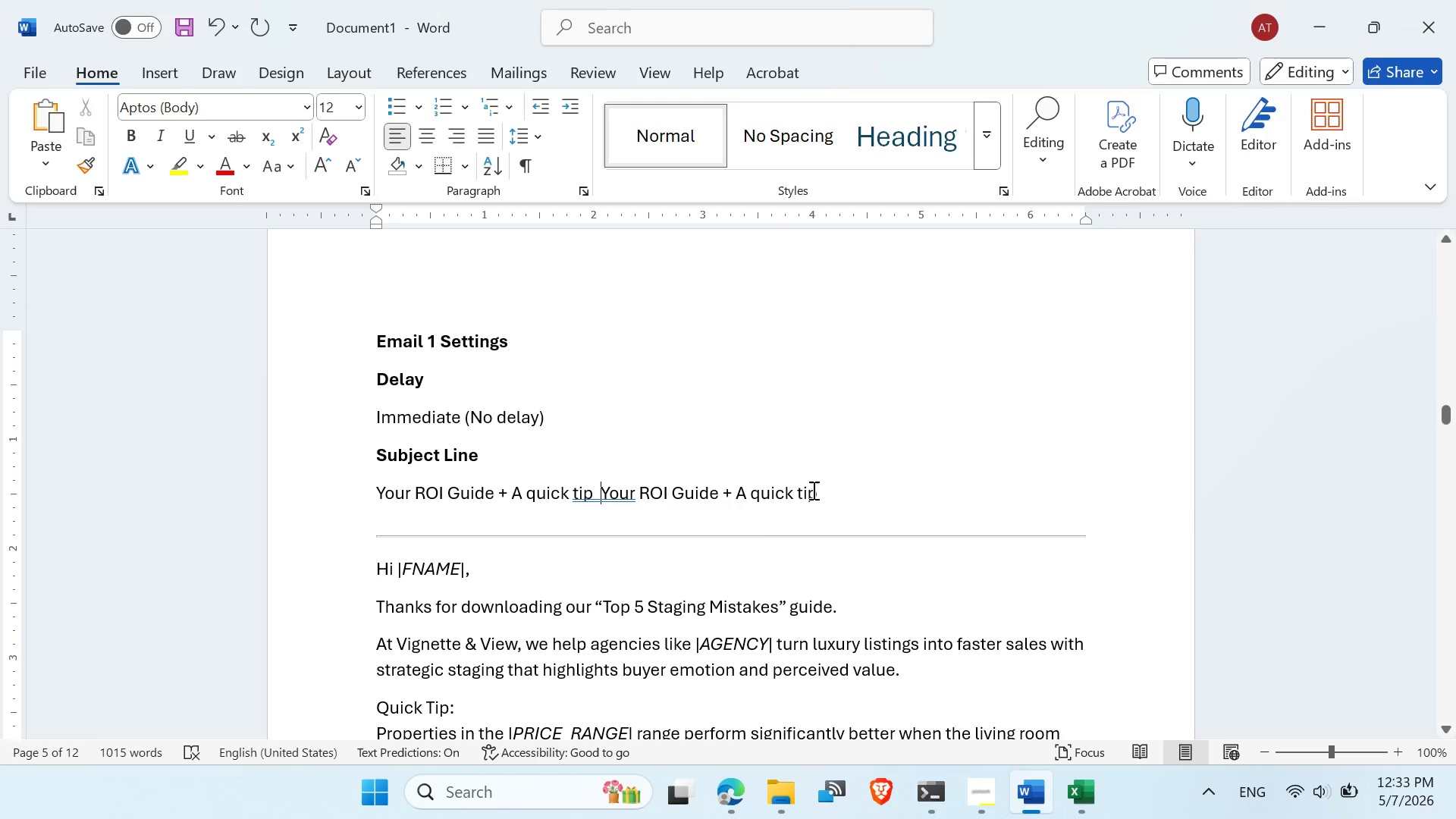 
left_click_drag(start_coordinate=[817, 490], to_coordinate=[619, 491])
 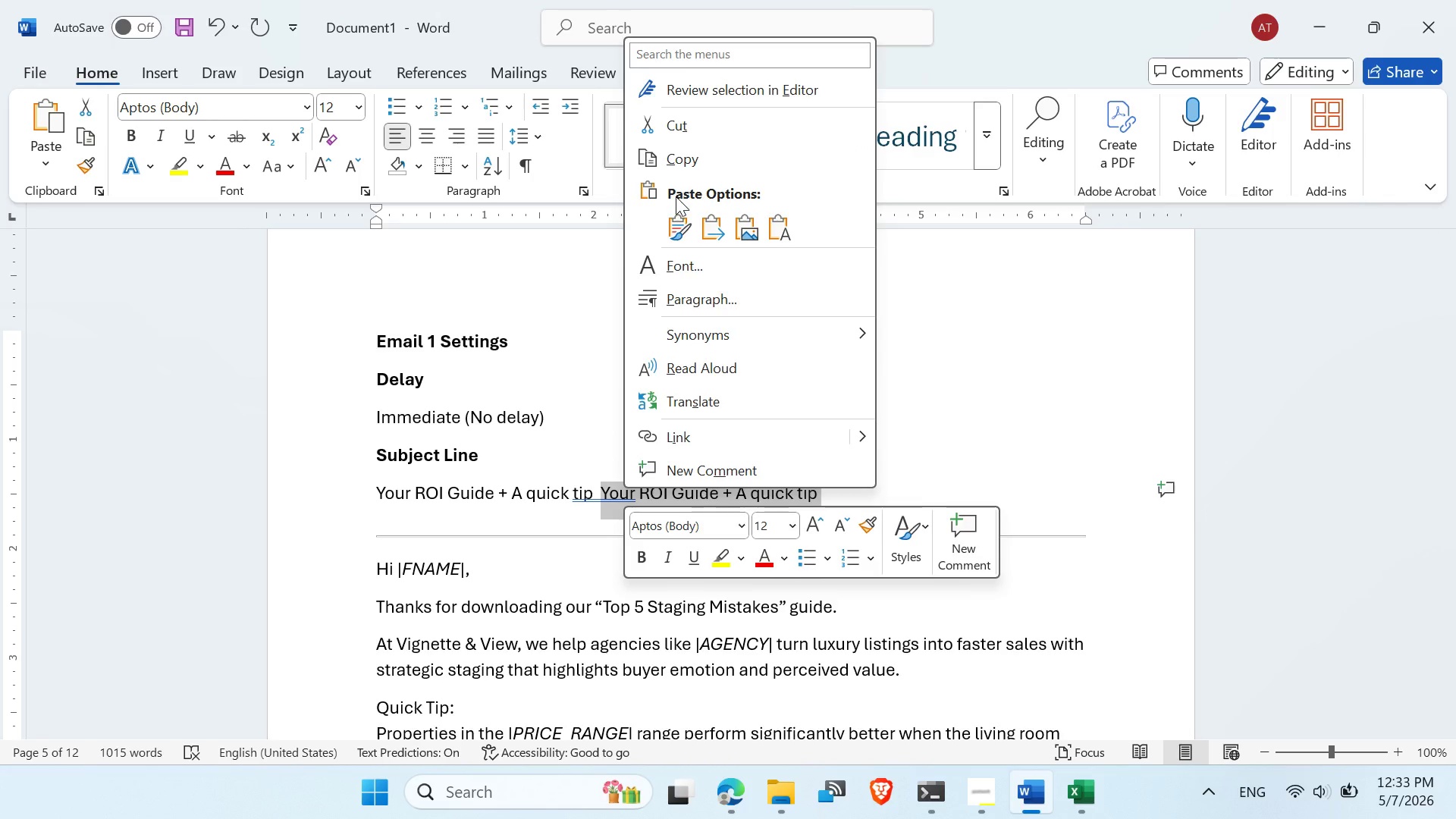 
left_click([672, 159])
 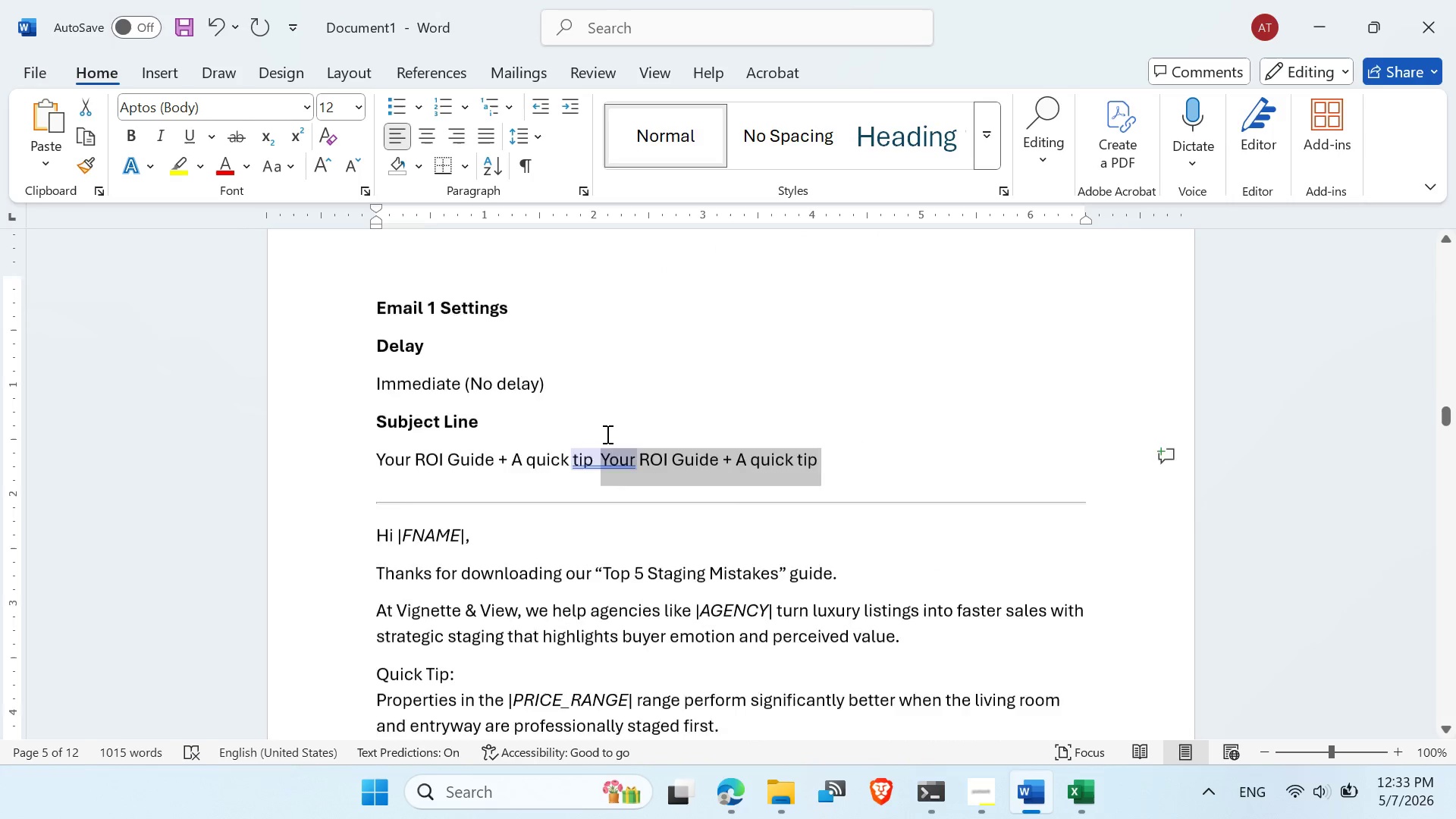 
scroll: coordinate [606, 434], scroll_direction: down, amount: 2.0
 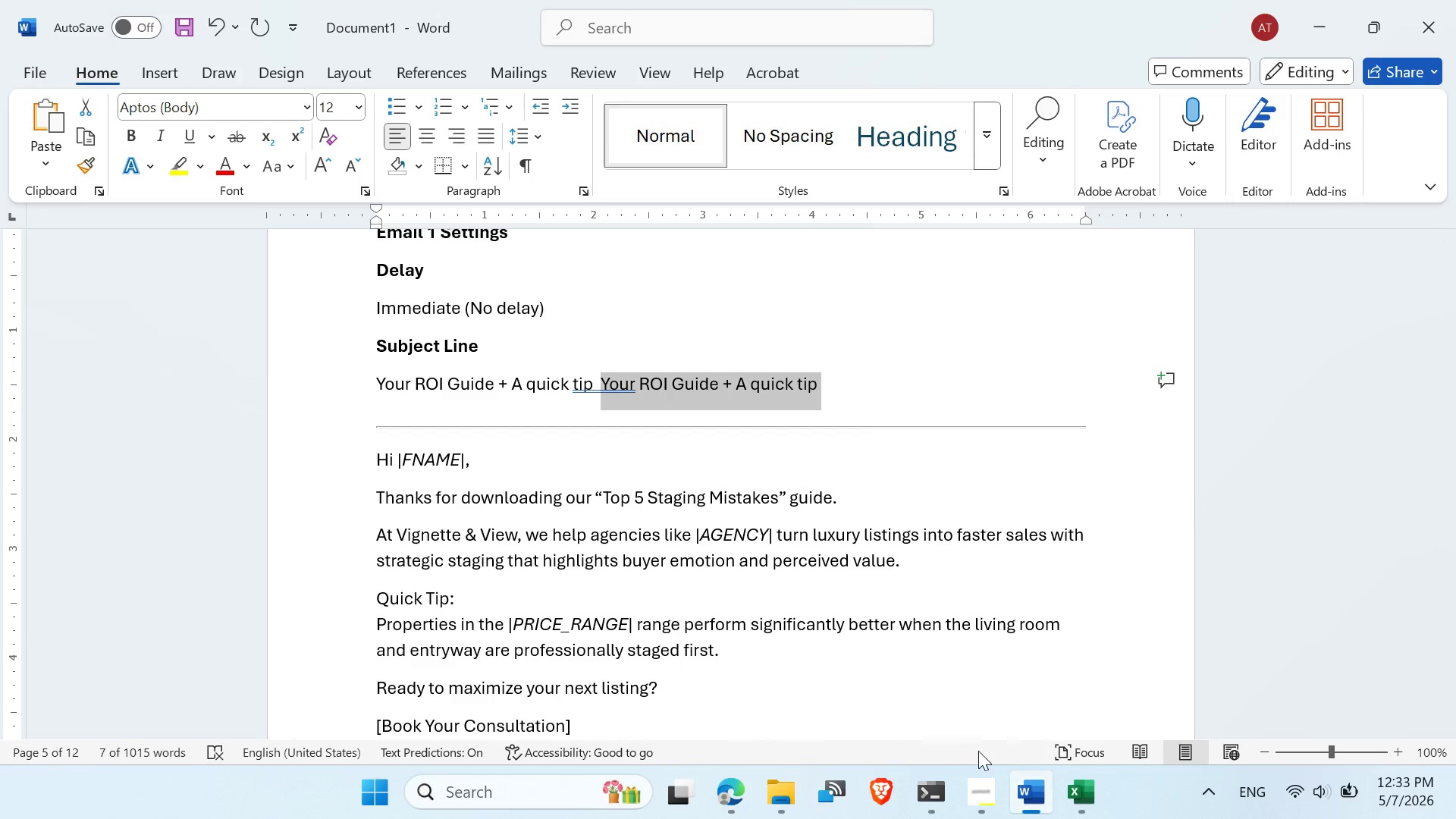 
left_click([729, 785])
 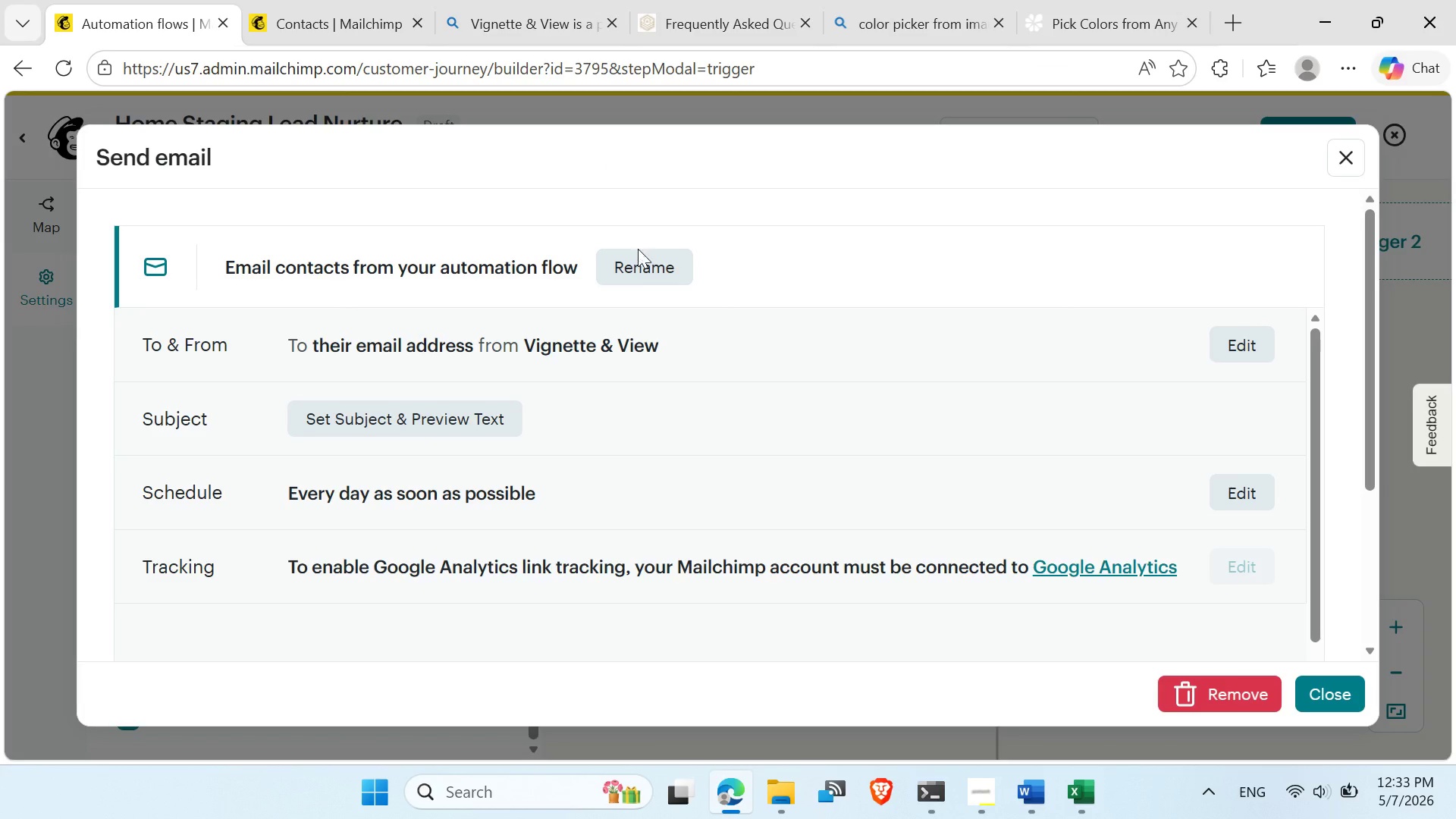 
double_click([644, 264])
 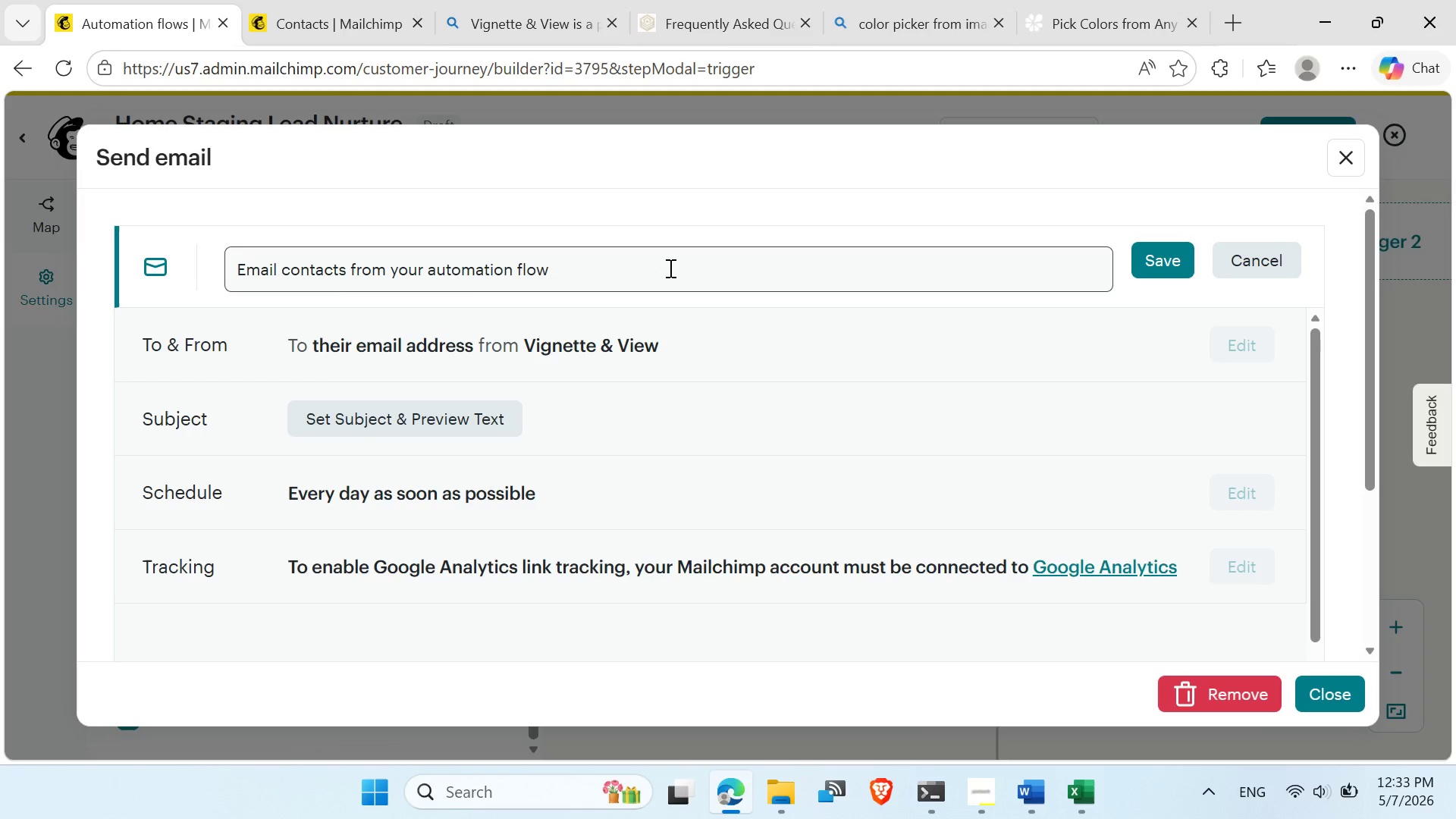 
left_click_drag(start_coordinate=[670, 268], to_coordinate=[221, 287])
 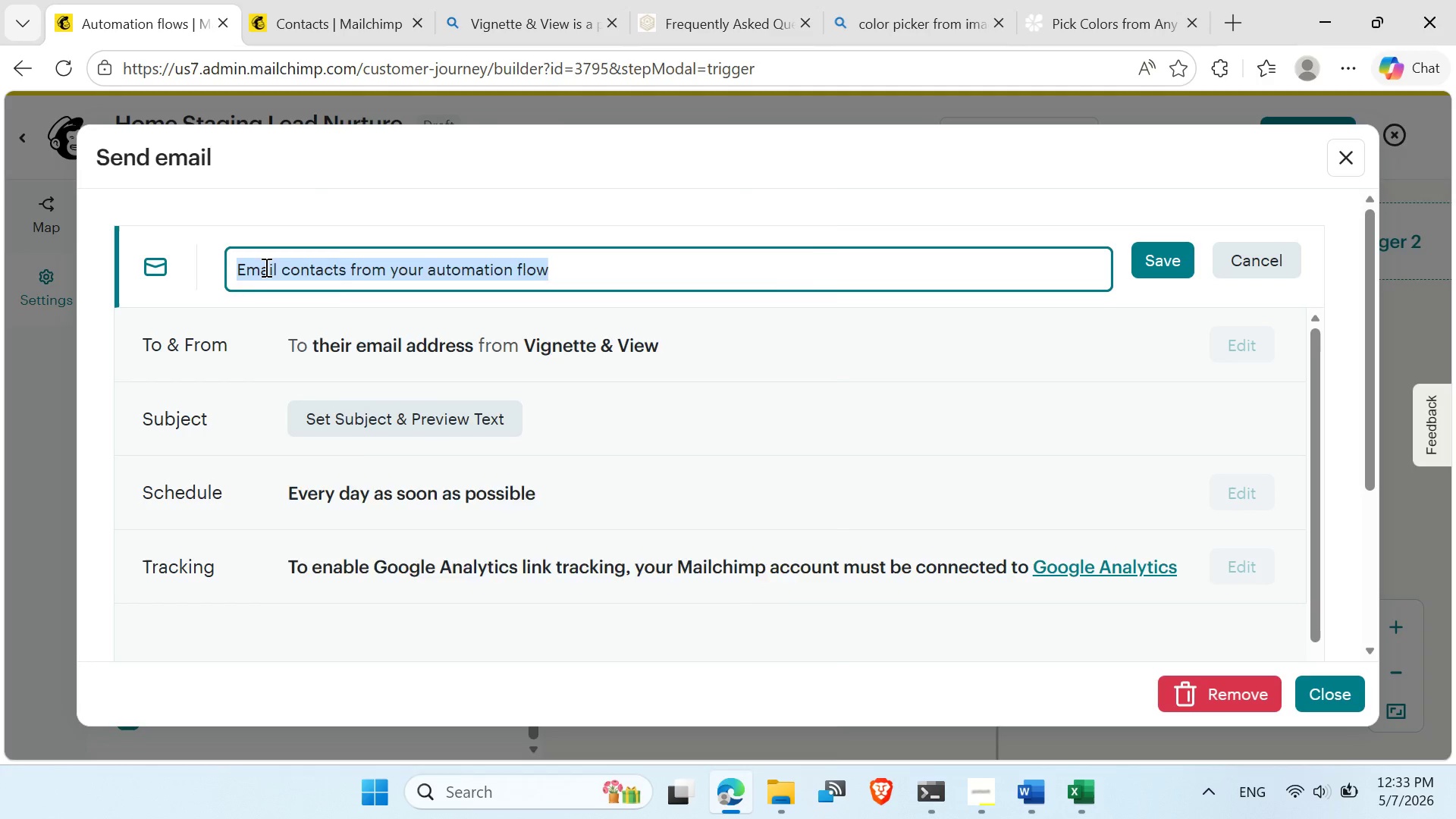 
right_click([265, 267])
 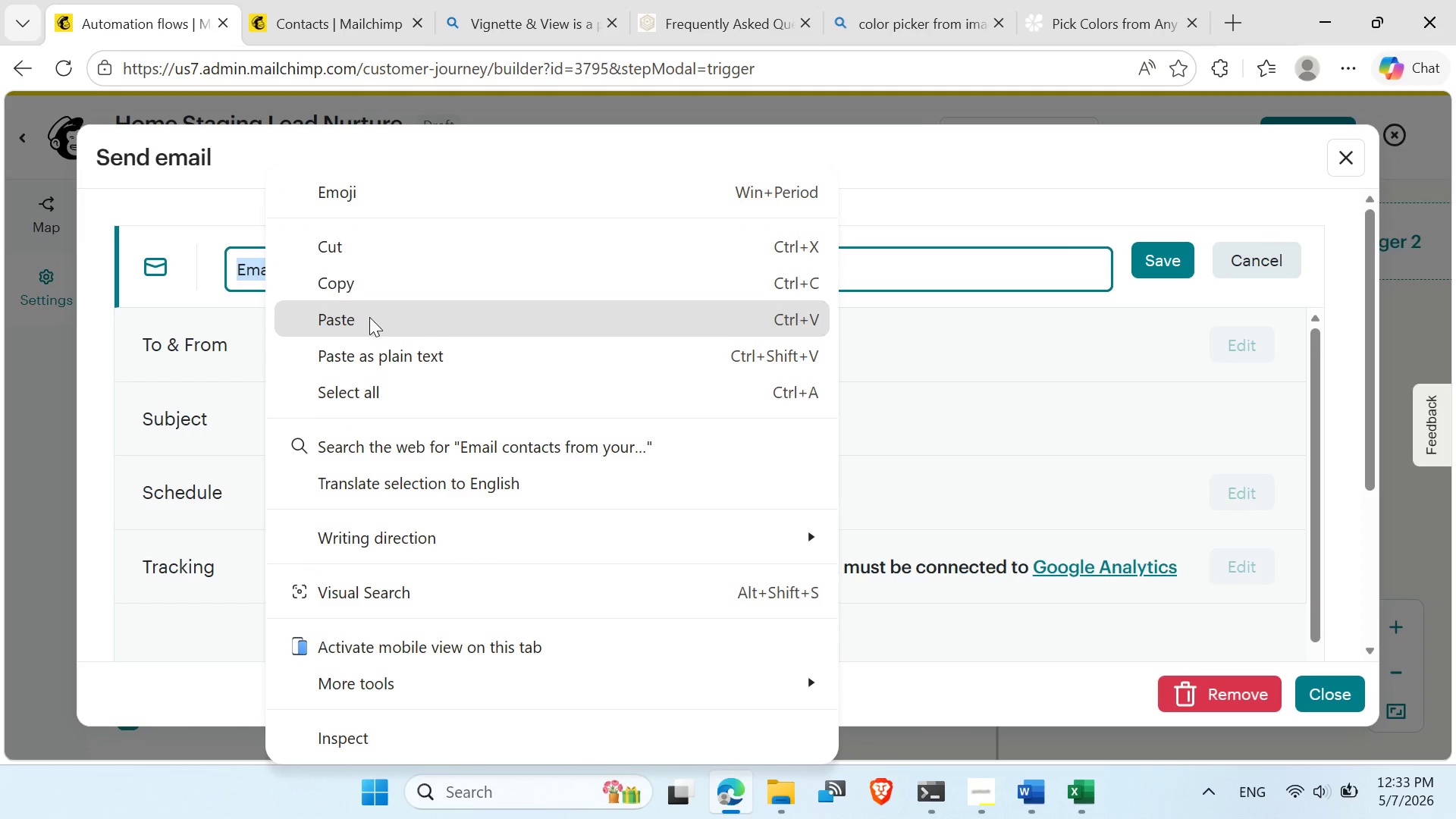 
left_click([369, 317])
 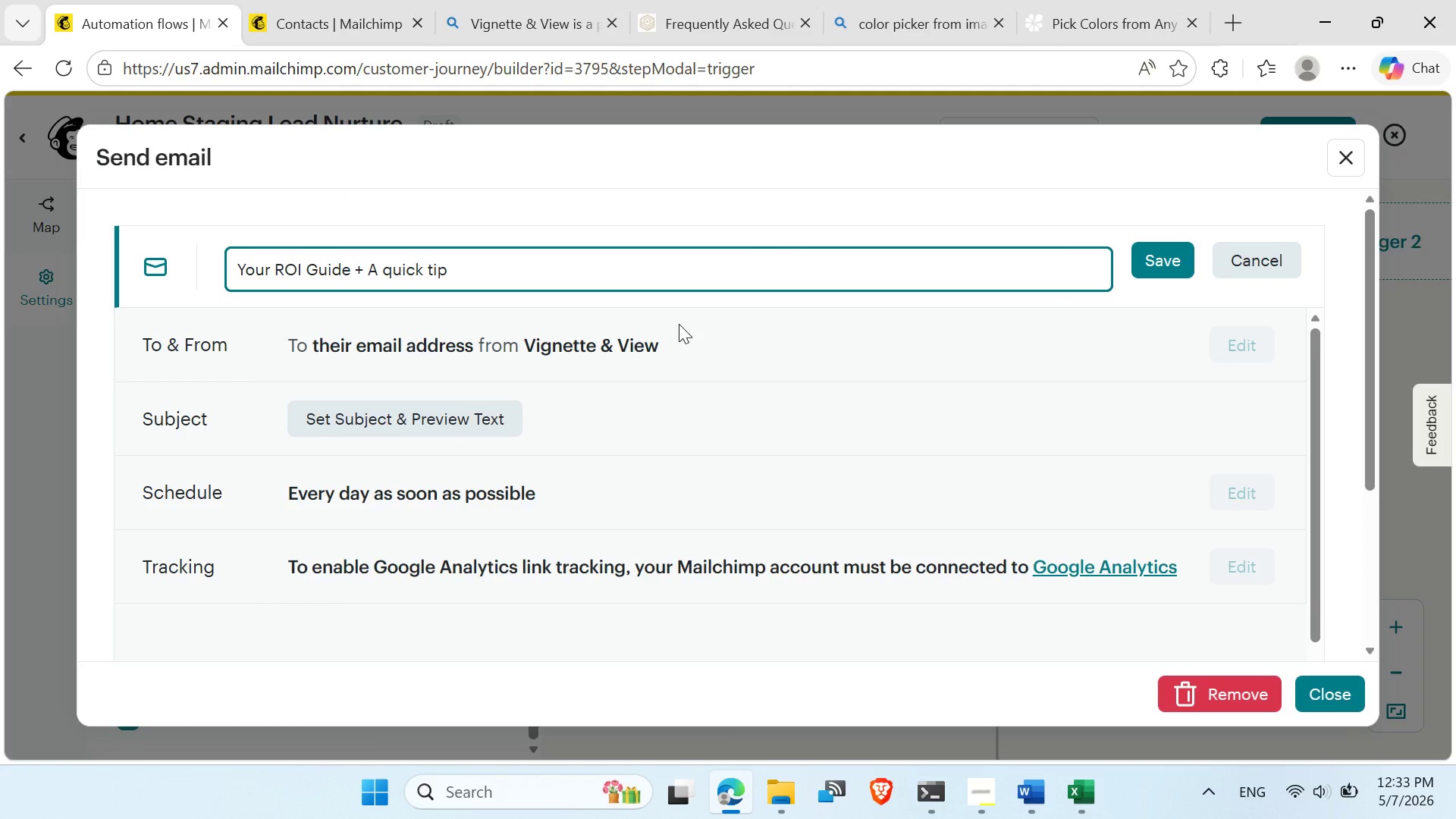 
key(Backspace)
 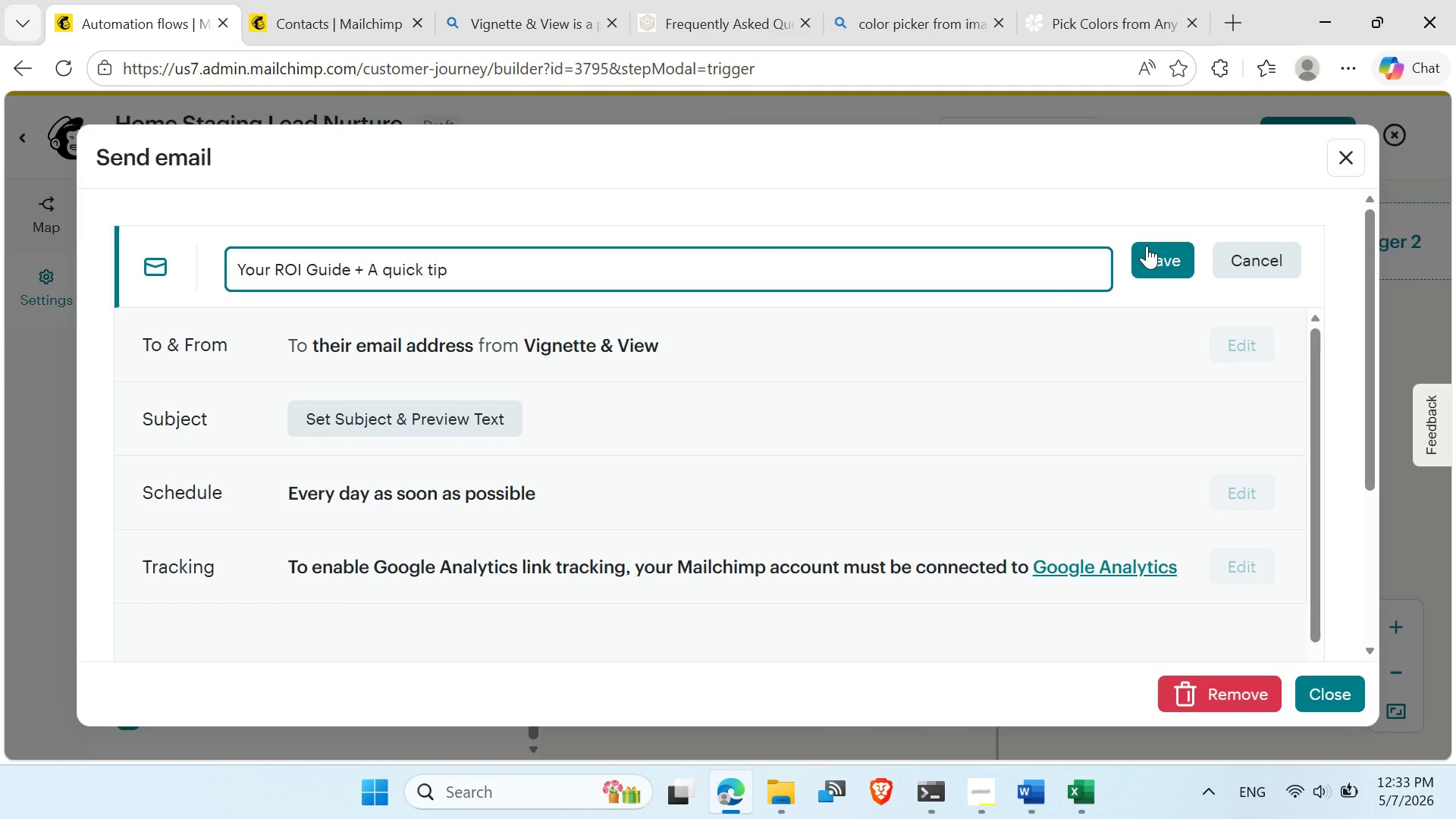 
left_click([1147, 246])
 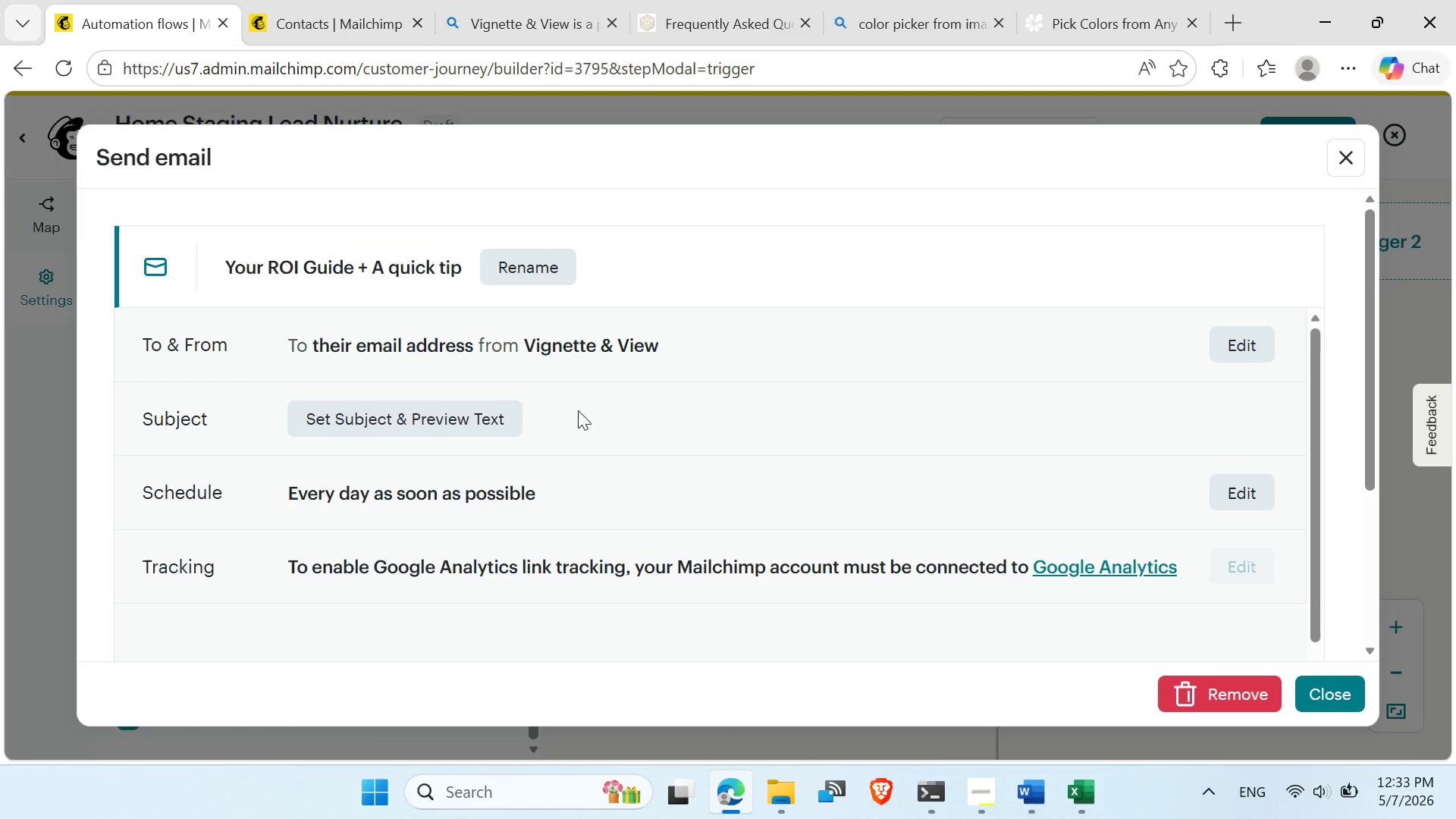 
left_click([498, 415])
 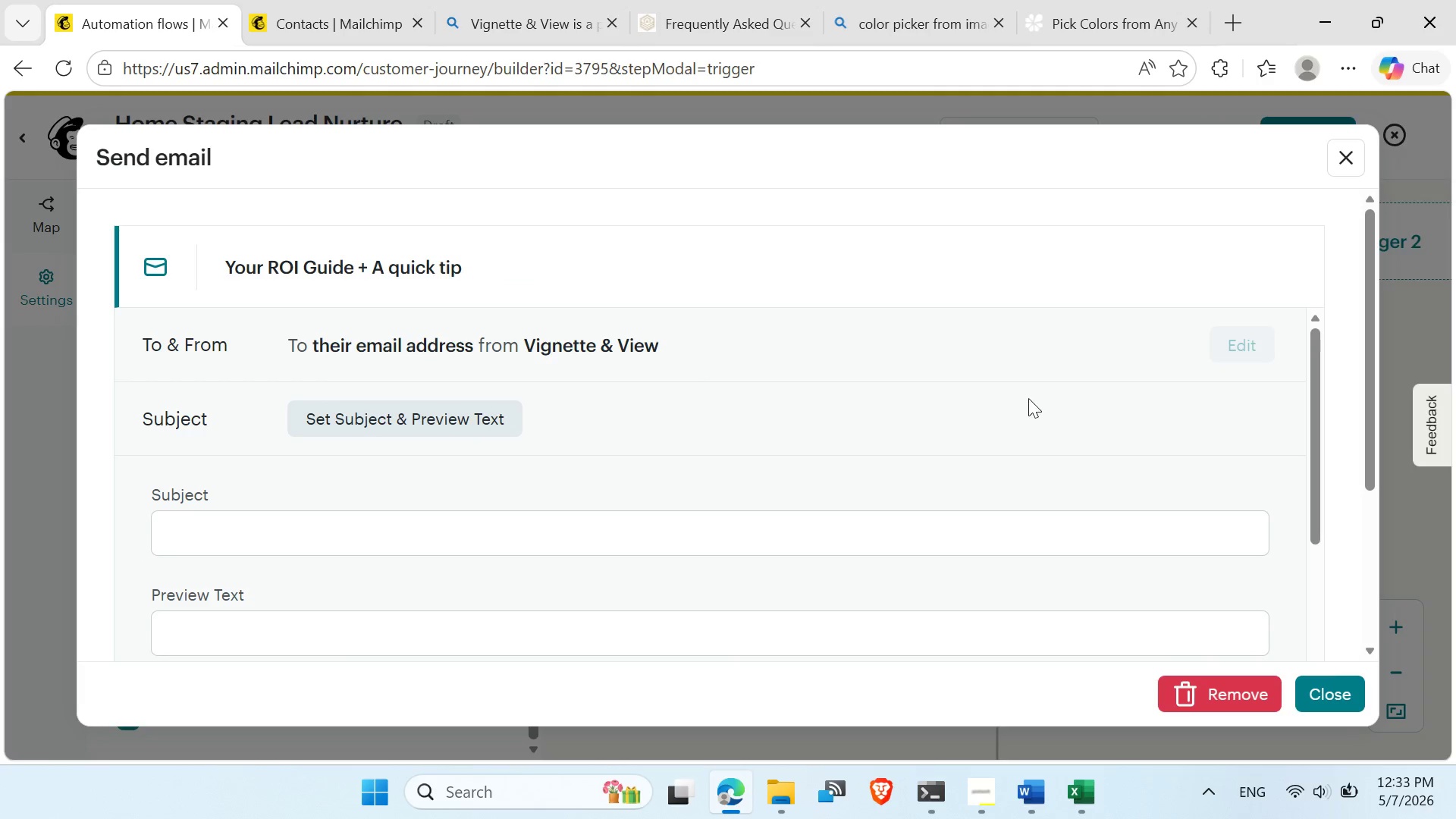 
scroll: coordinate [240, 531], scroll_direction: down, amount: 4.0
 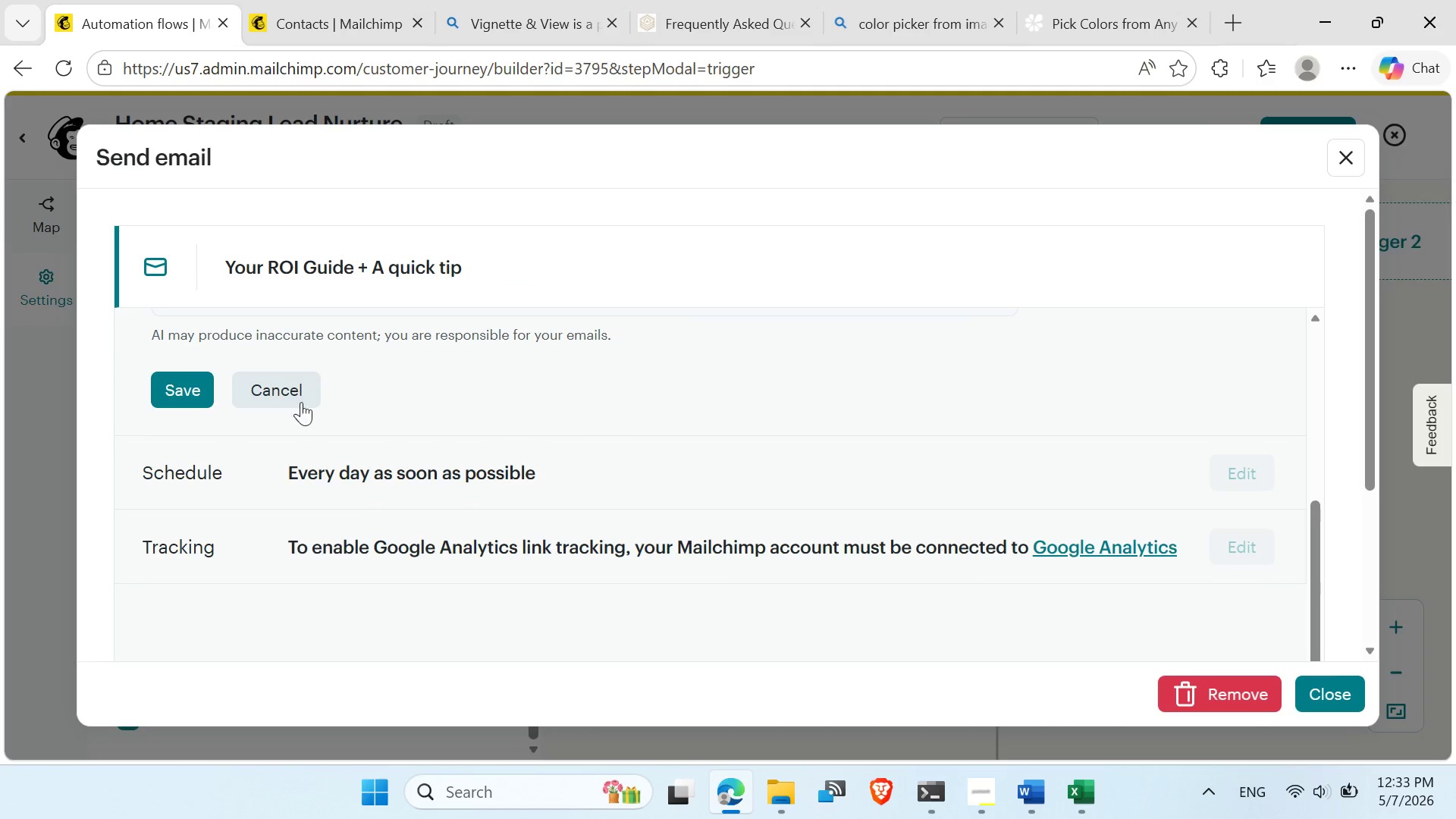 
double_click([294, 392])
 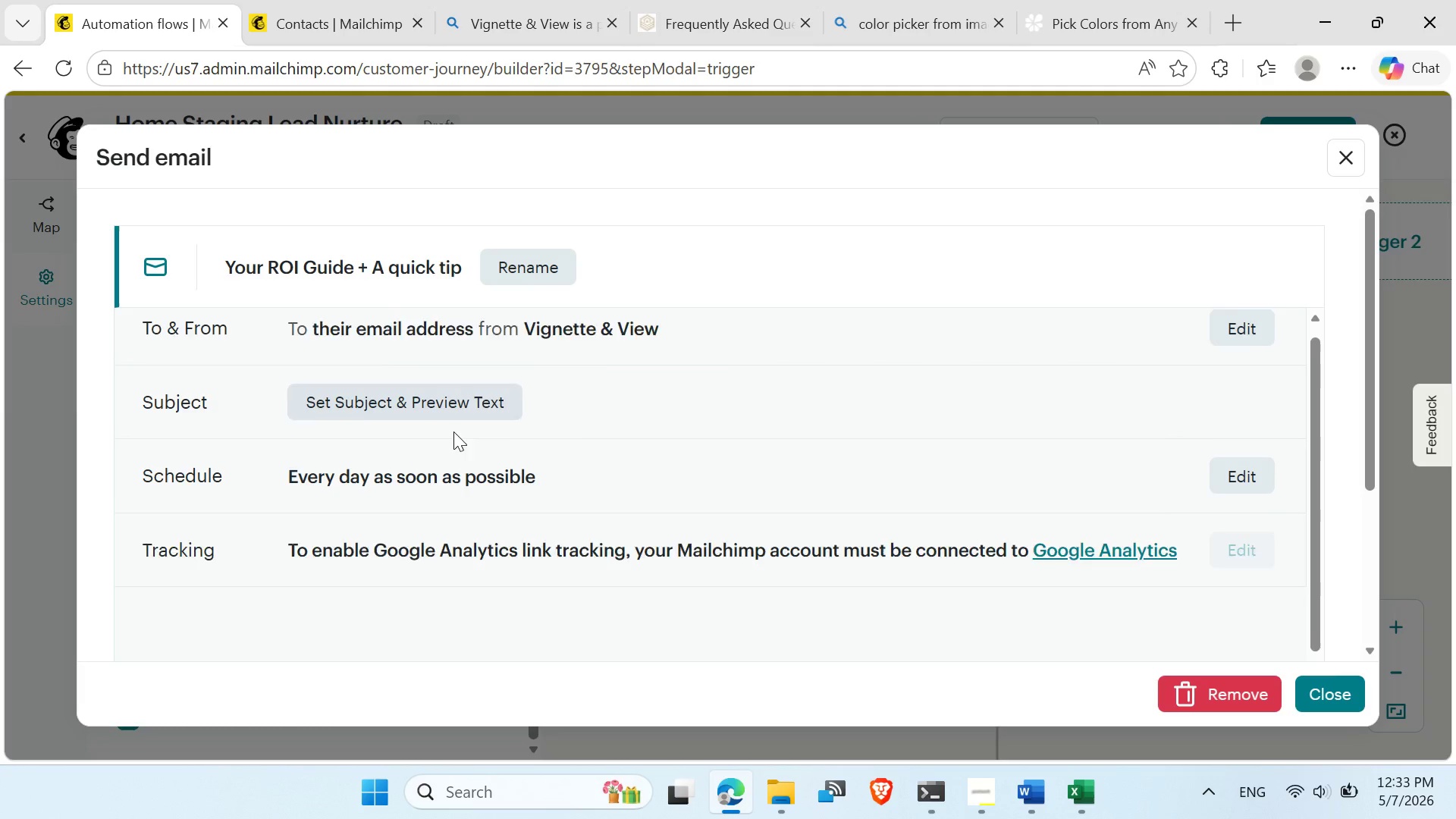 
scroll: coordinate [500, 419], scroll_direction: up, amount: 12.0
 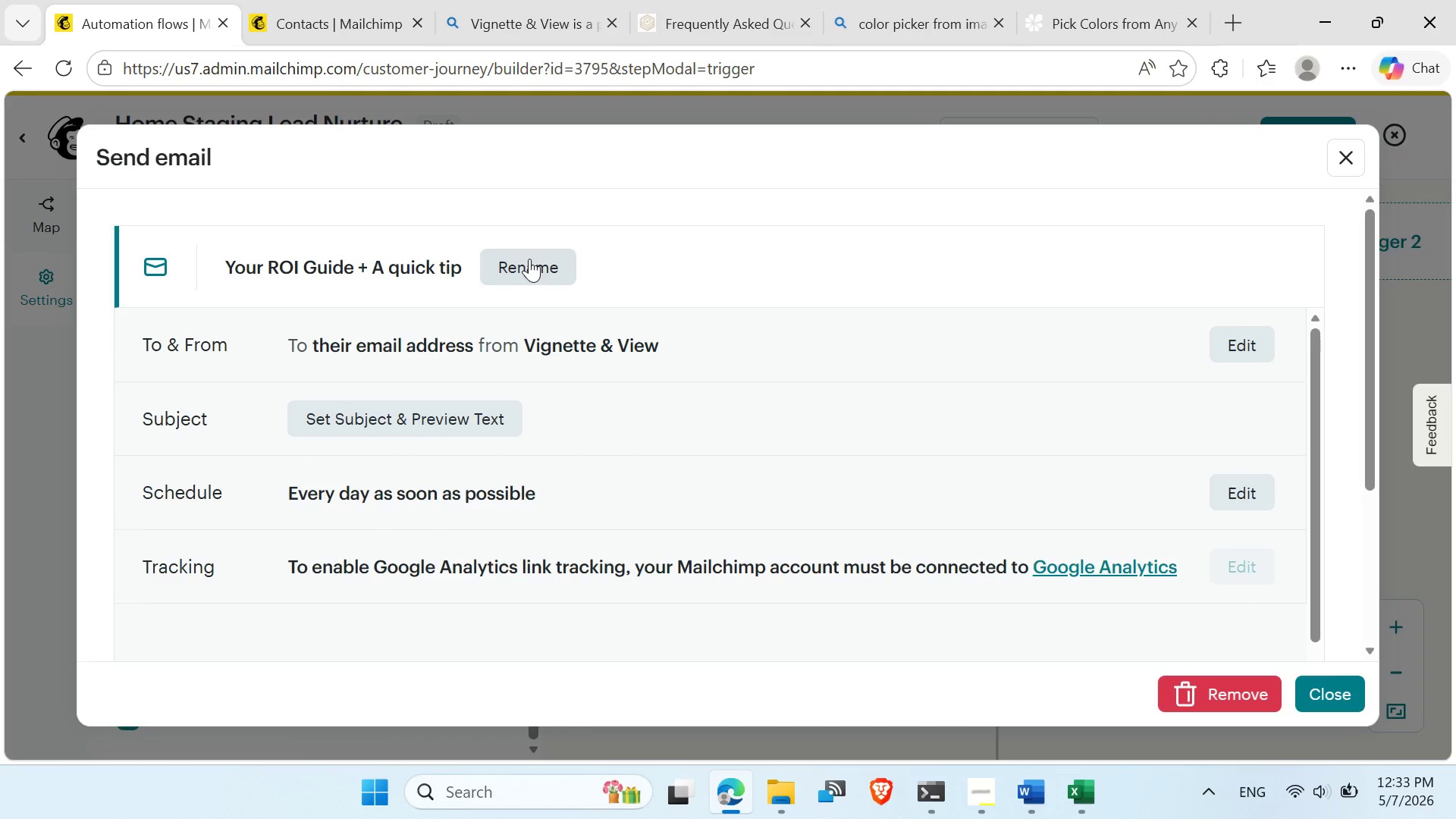 
left_click([529, 259])
 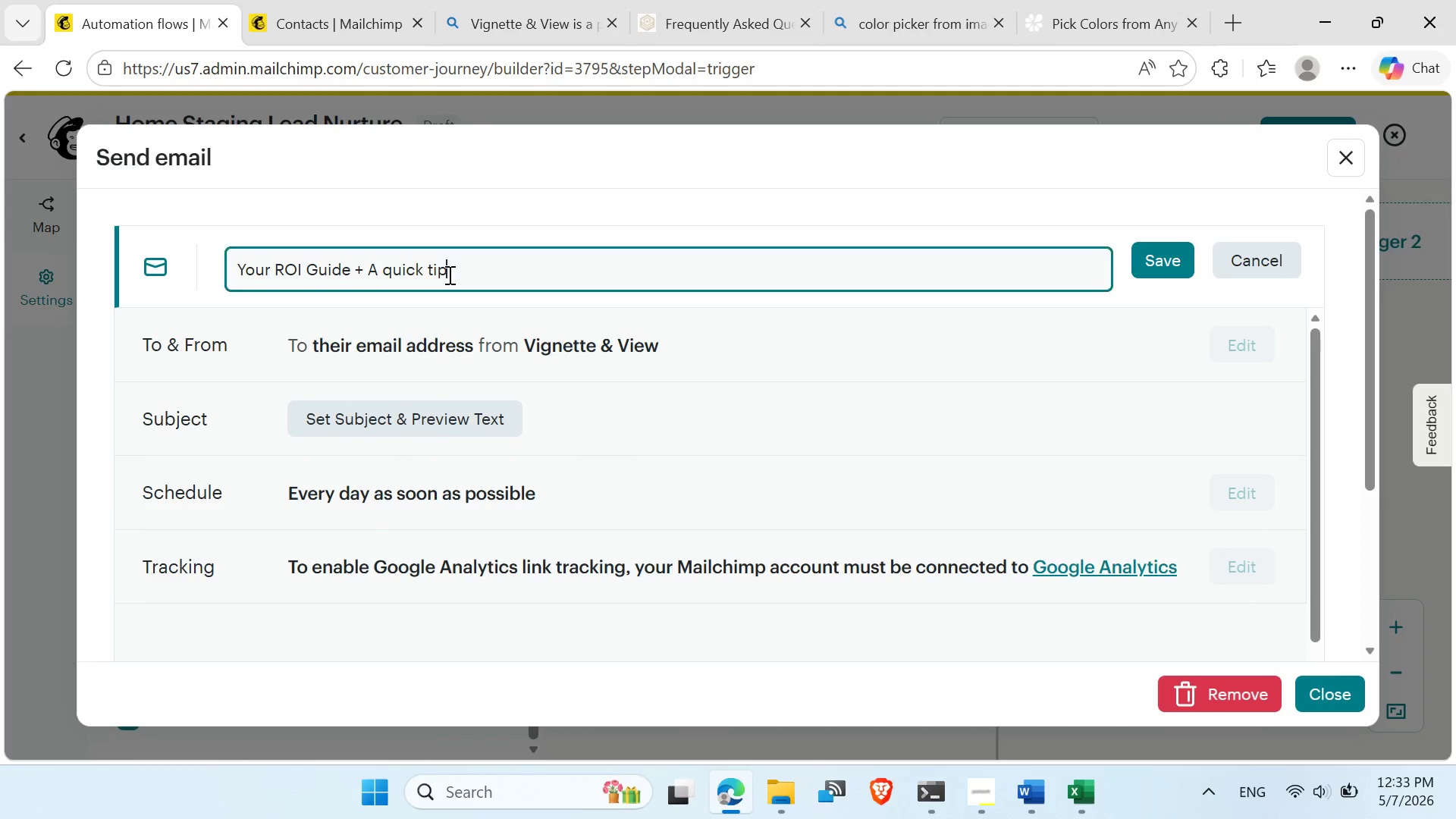 
left_click_drag(start_coordinate=[493, 265], to_coordinate=[170, 275])
 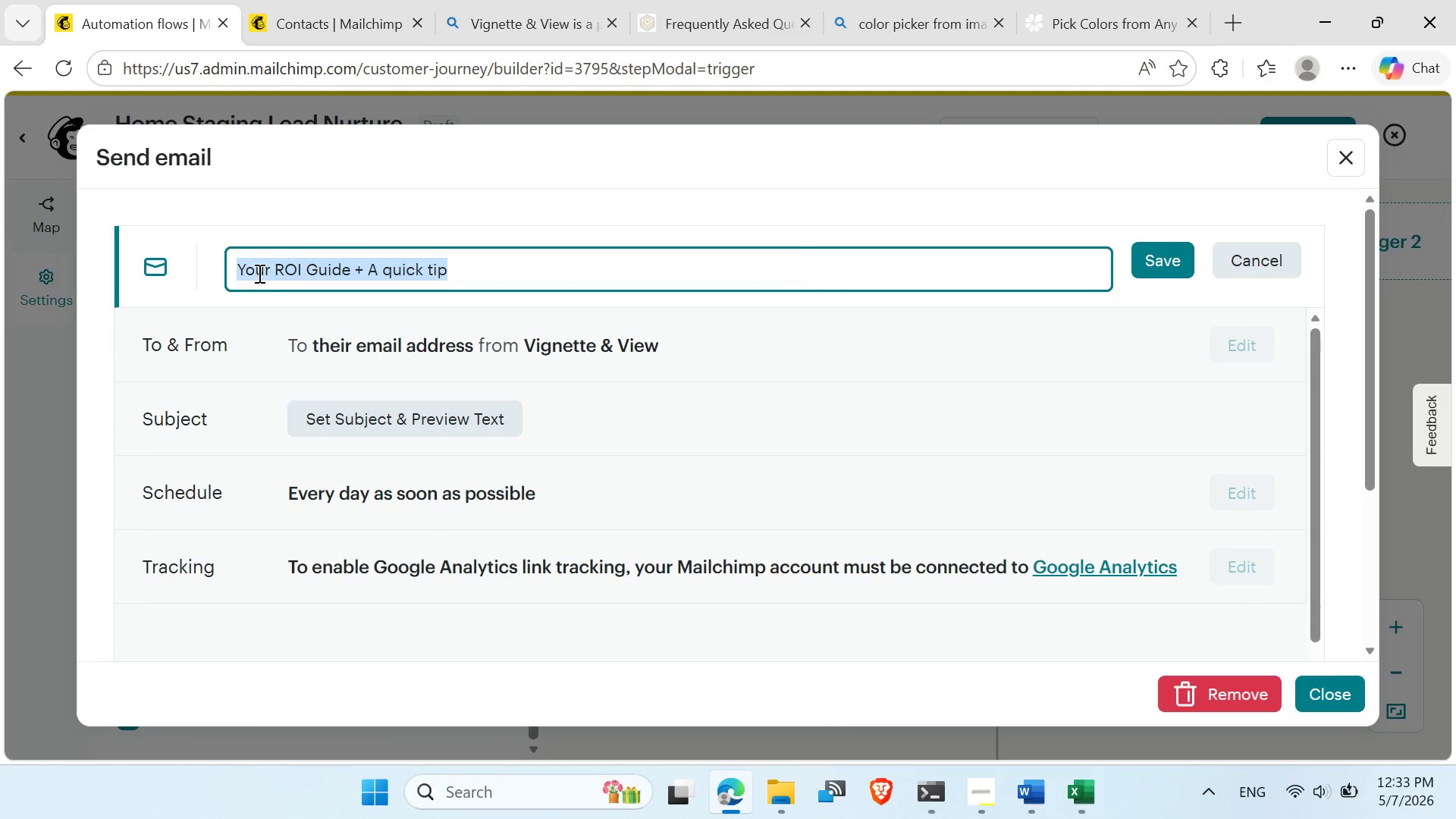 
right_click([258, 273])
 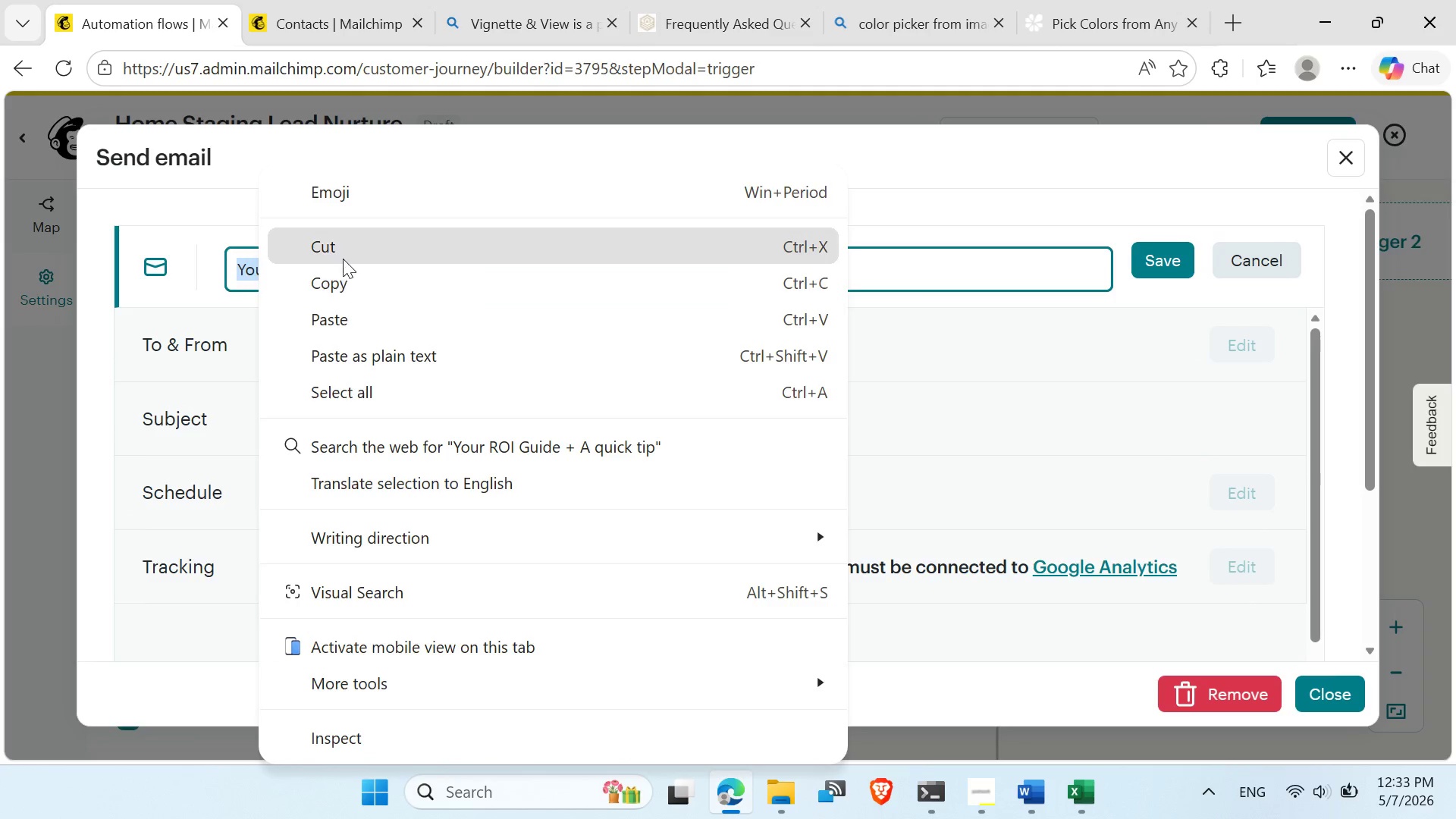 
left_click([343, 256])
 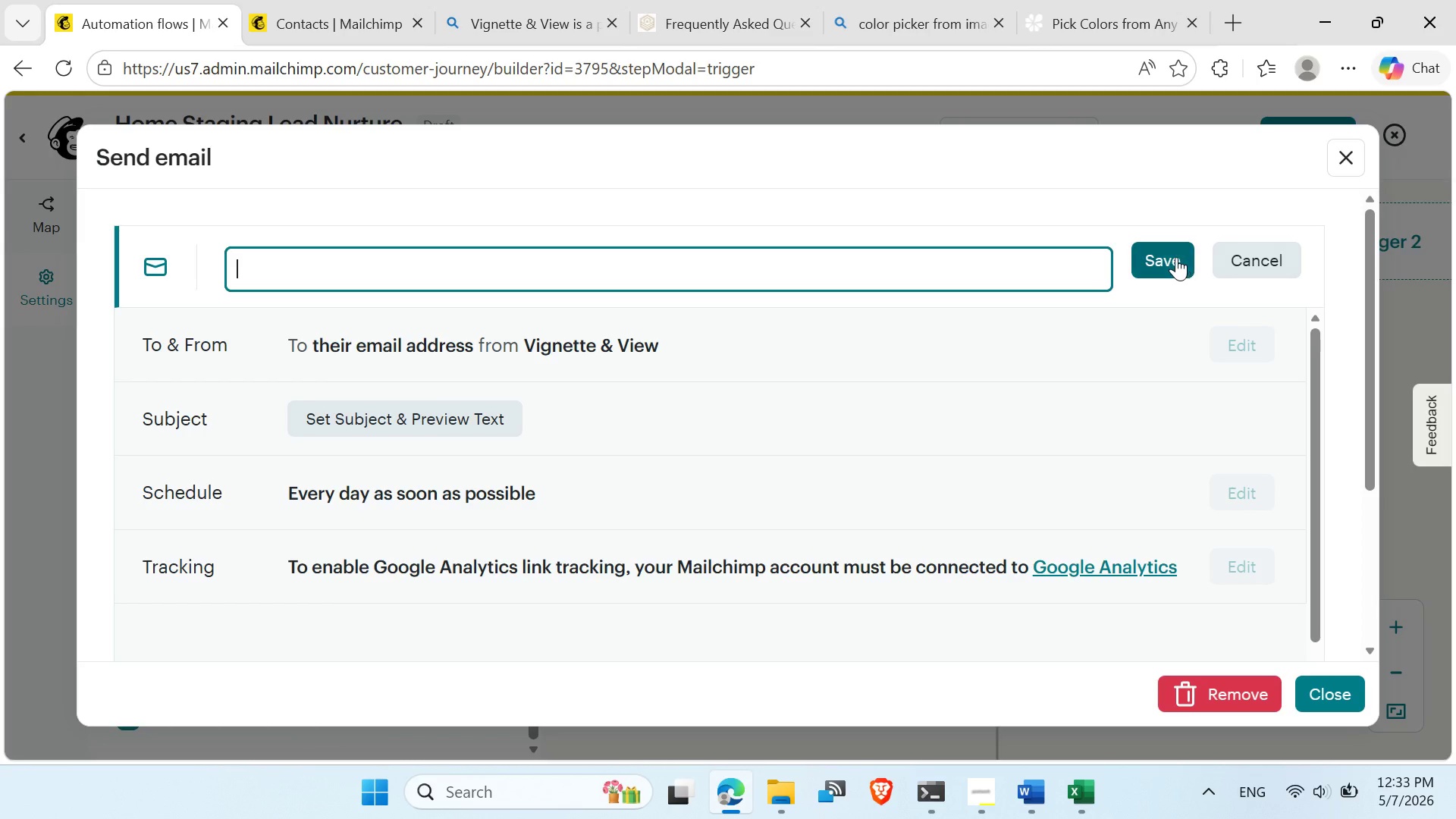 
left_click([1176, 257])
 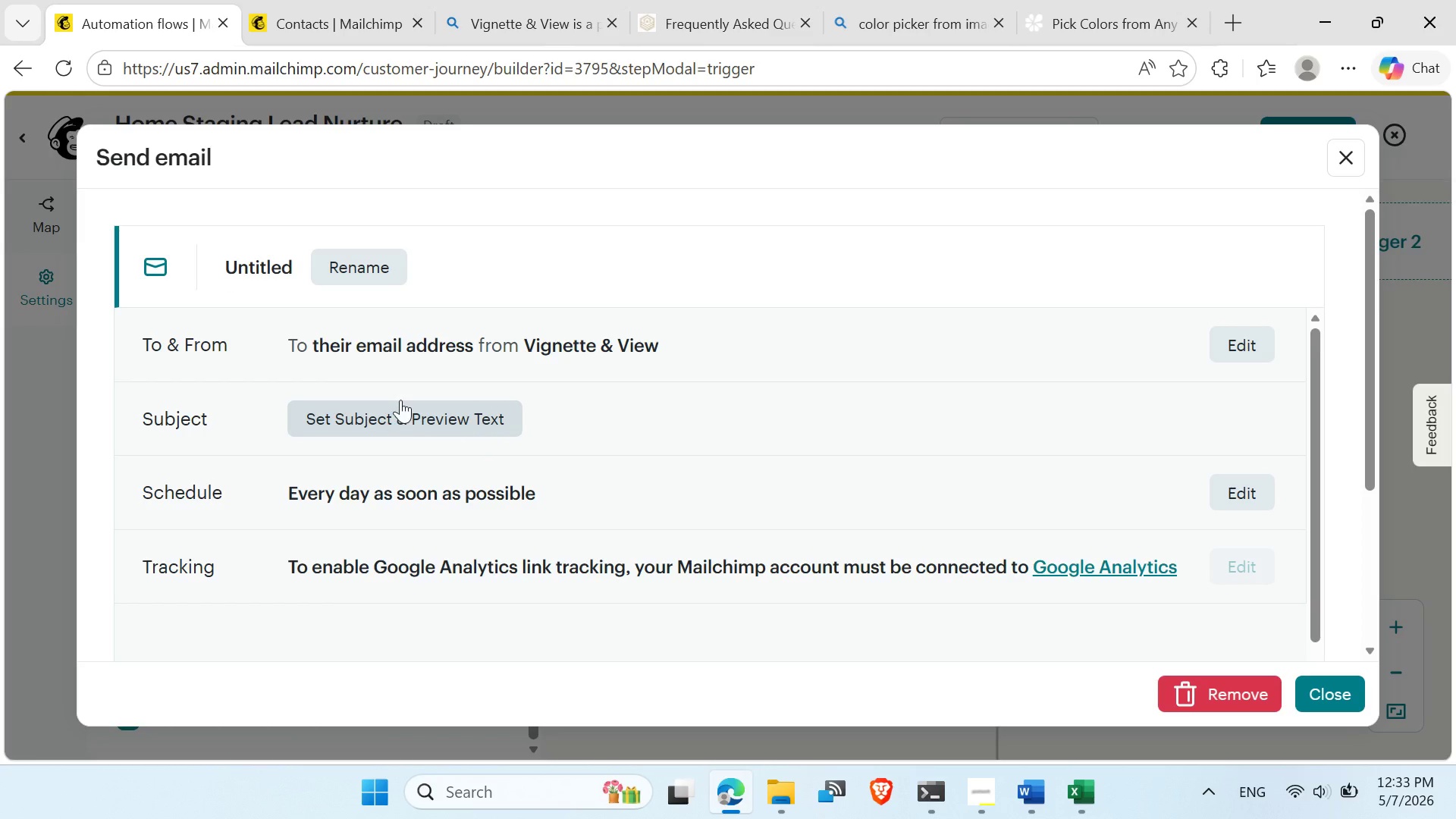 
left_click([359, 411])
 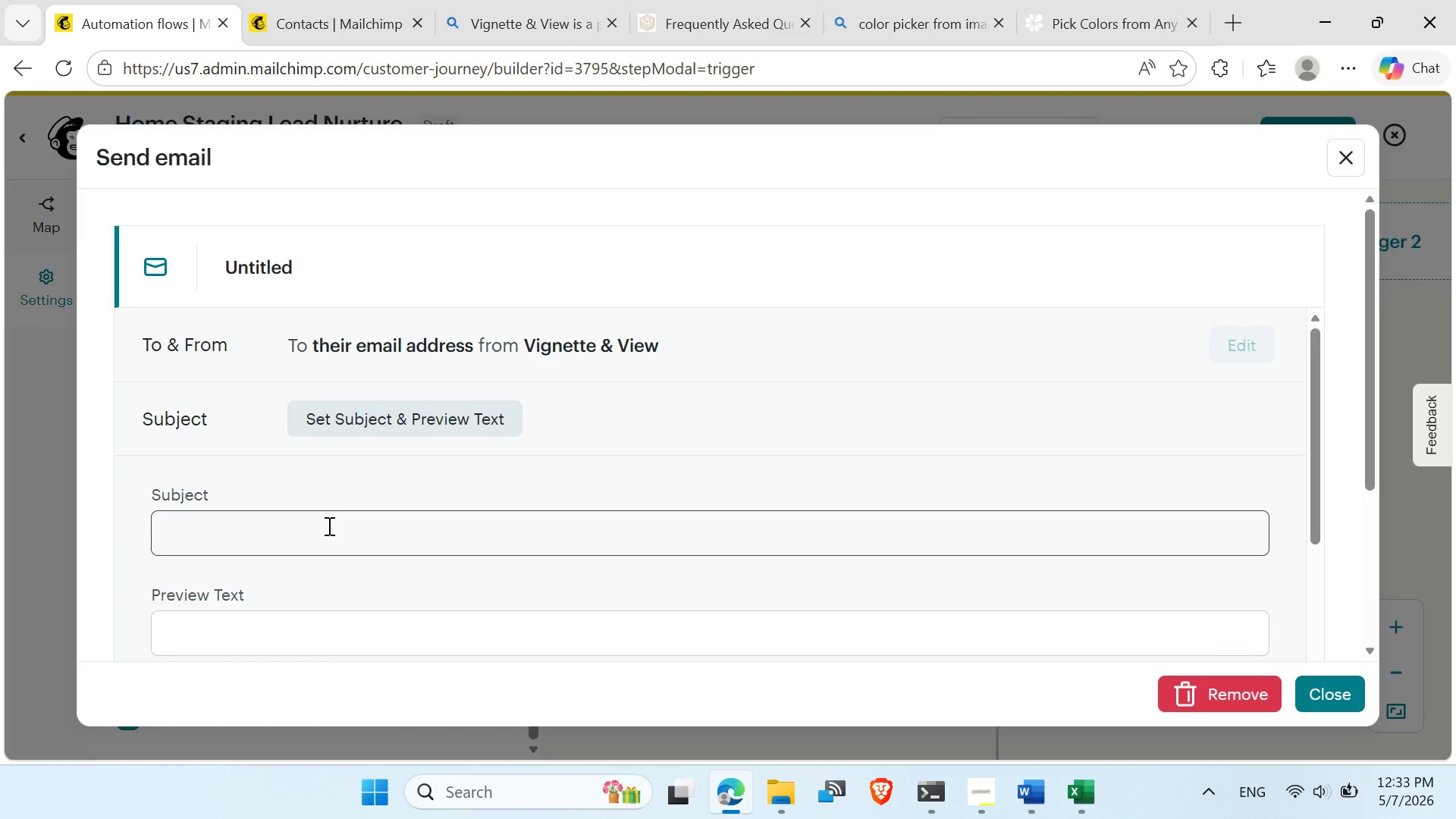 
left_click([328, 526])
 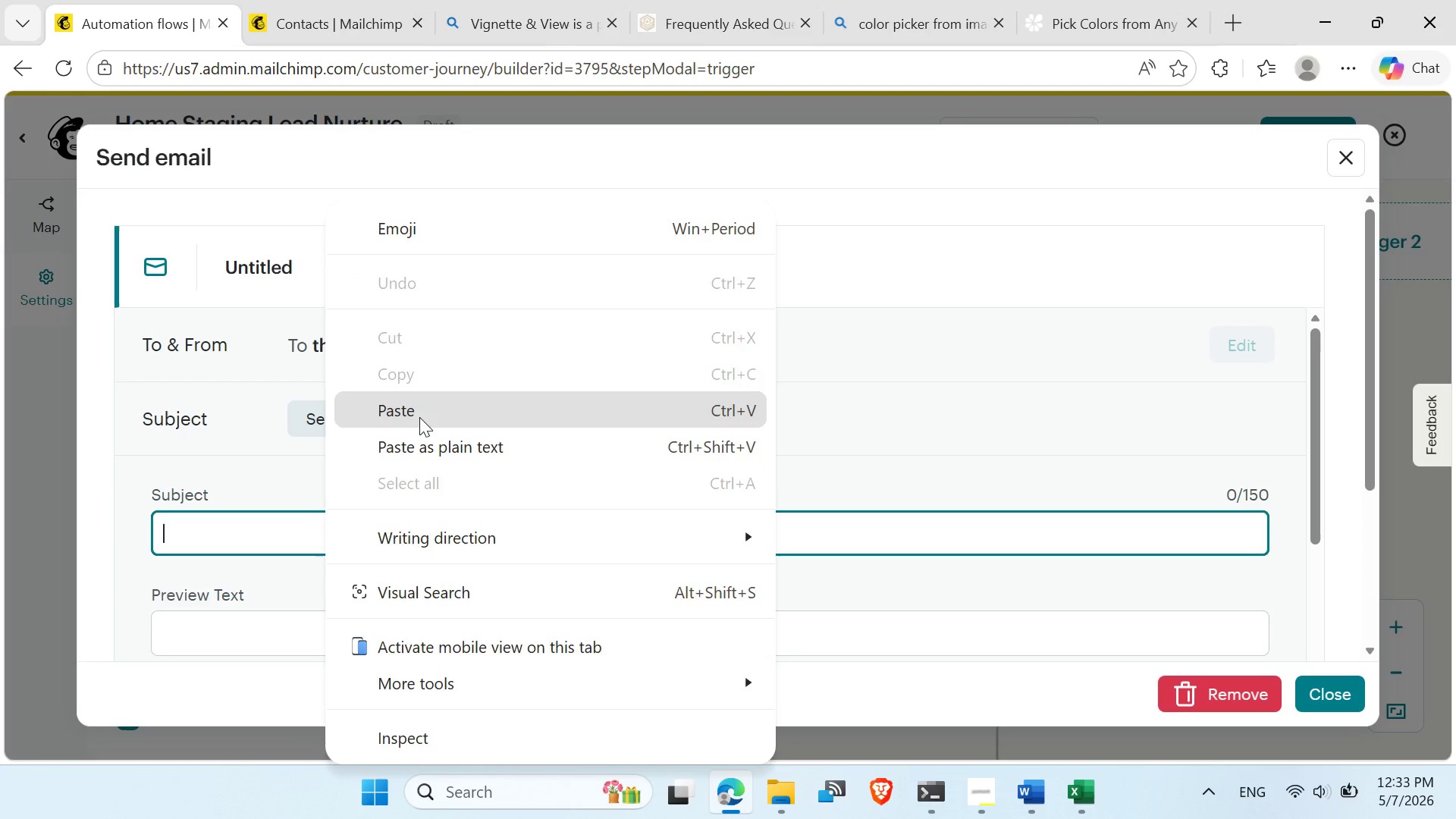 
right_click([325, 520])
 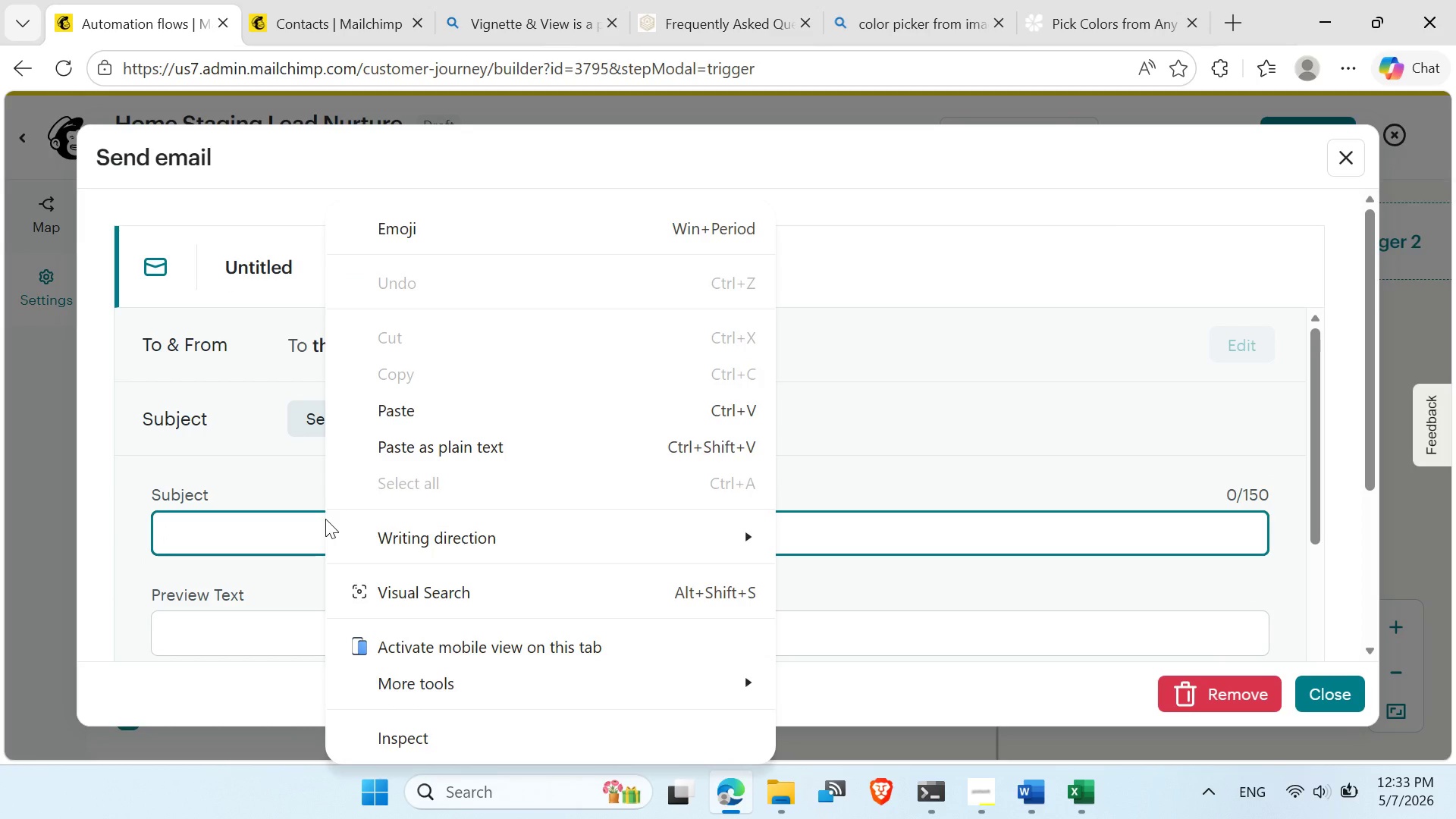 
left_click([421, 410])
 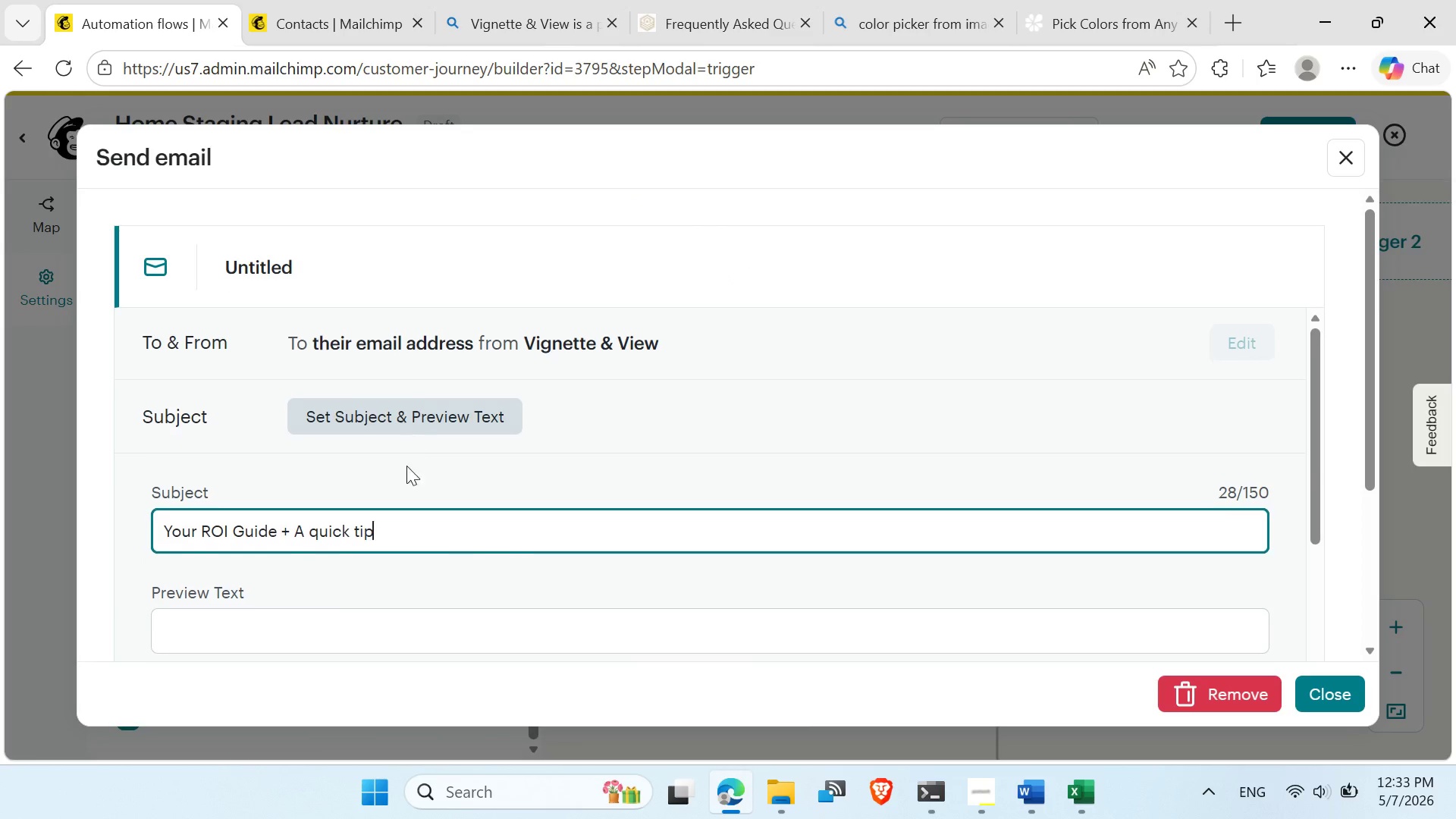 
scroll: coordinate [406, 466], scroll_direction: down, amount: 4.0
 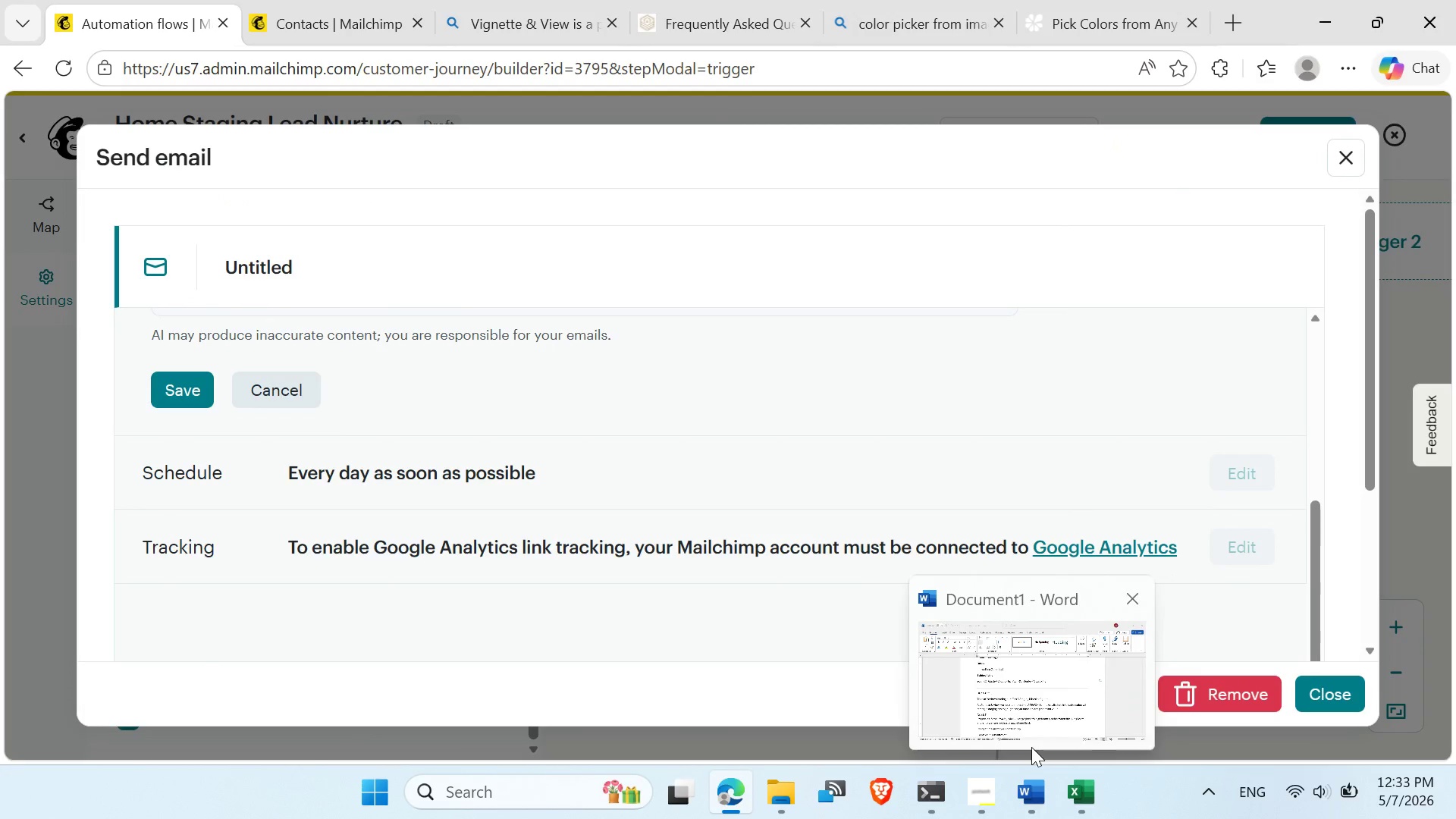 
wait(7.15)
 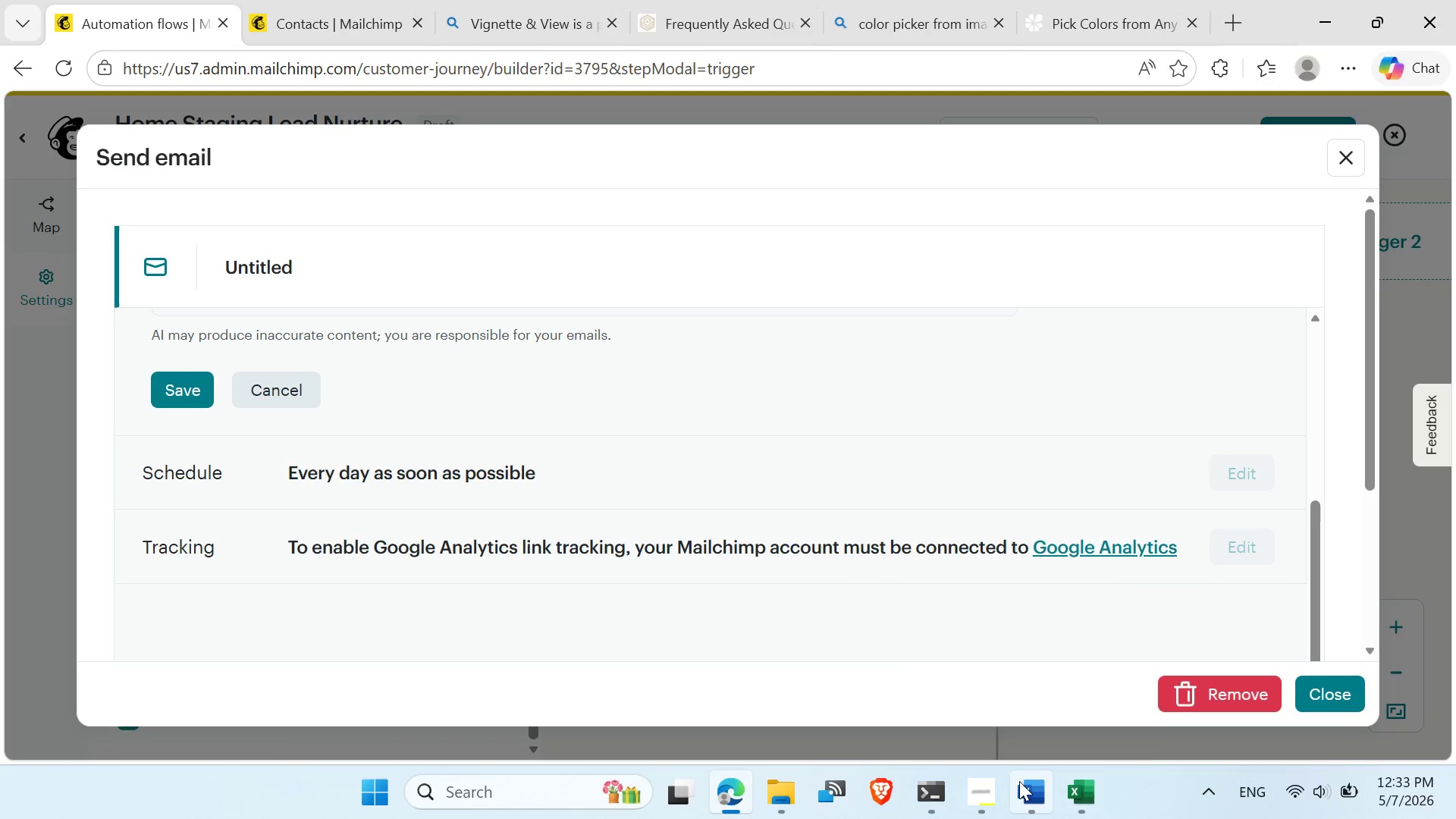 
left_click([1019, 722])
 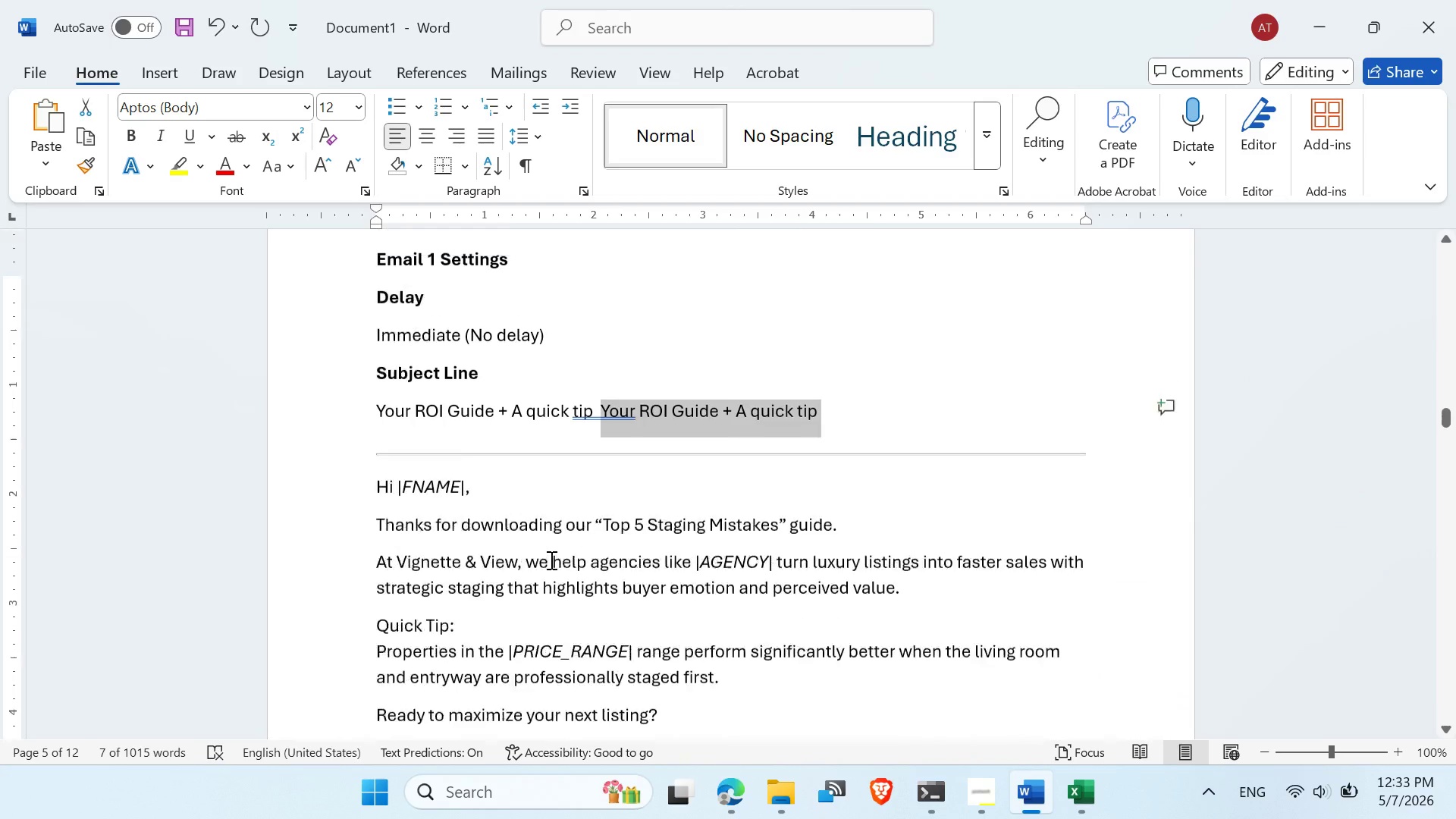 
scroll: coordinate [452, 456], scroll_direction: up, amount: 8.0
 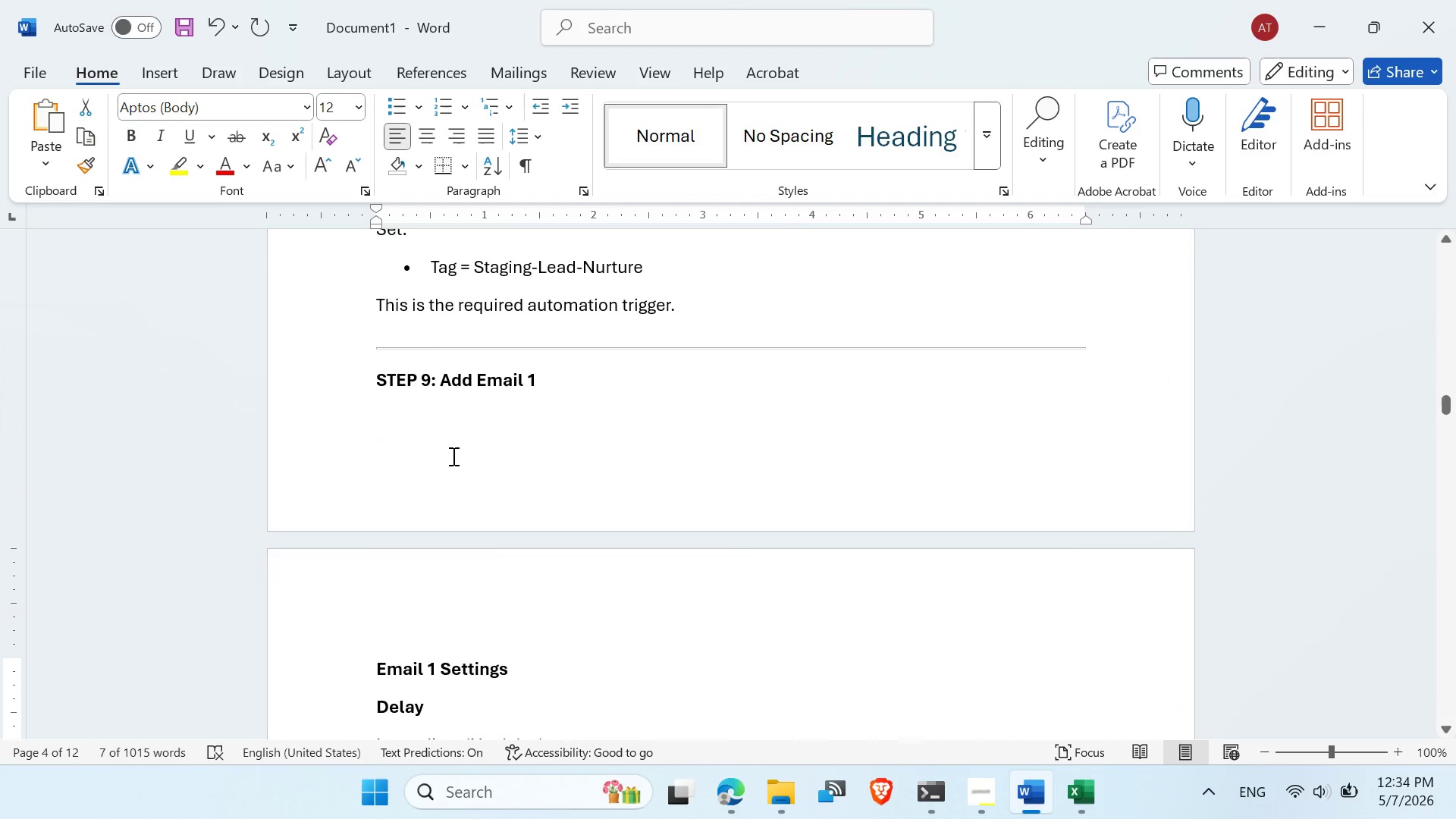 
scroll: coordinate [452, 456], scroll_direction: down, amount: 3.0
 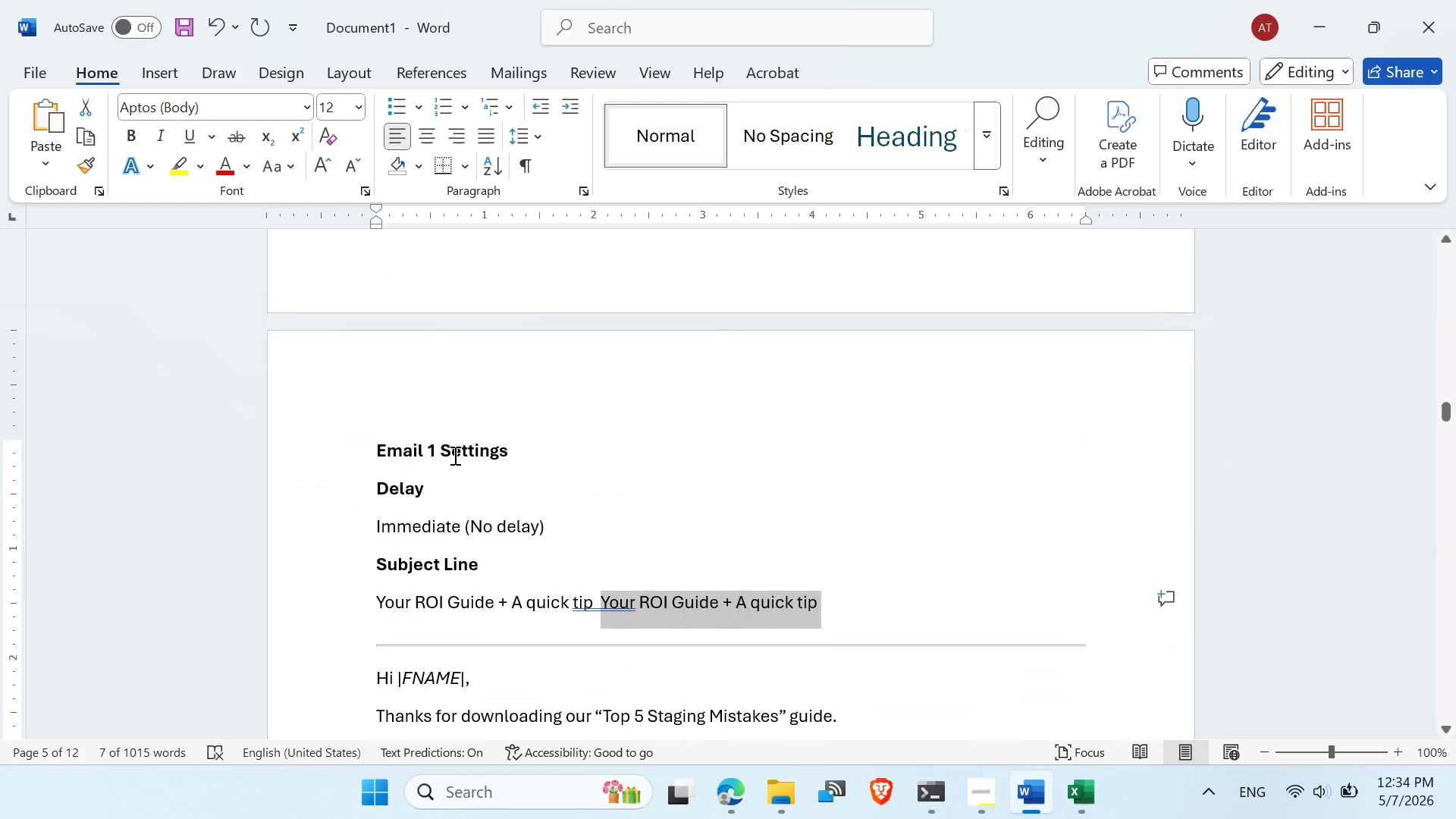 
left_click([453, 455])
 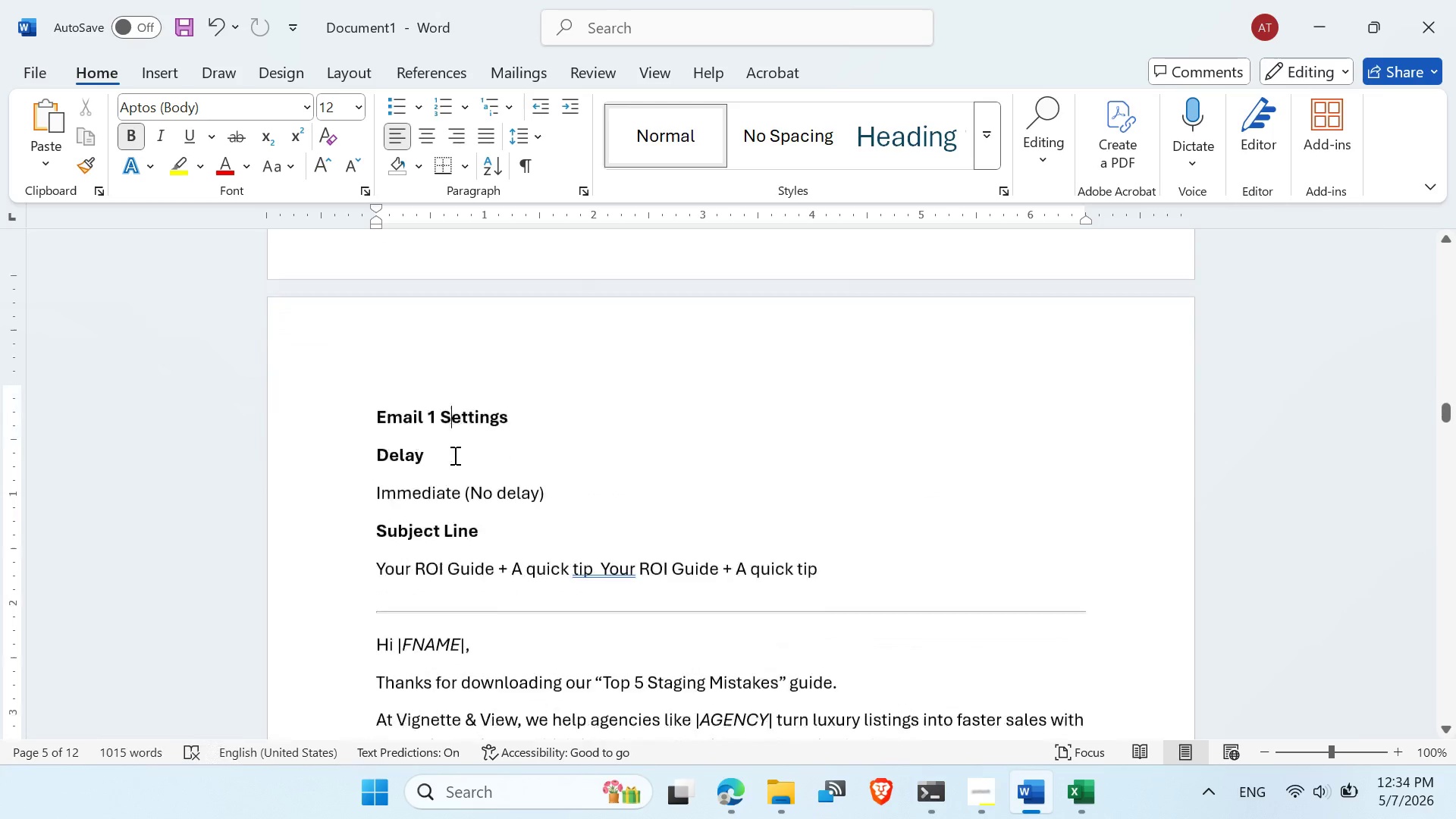 
scroll: coordinate [534, 454], scroll_direction: down, amount: 3.0
 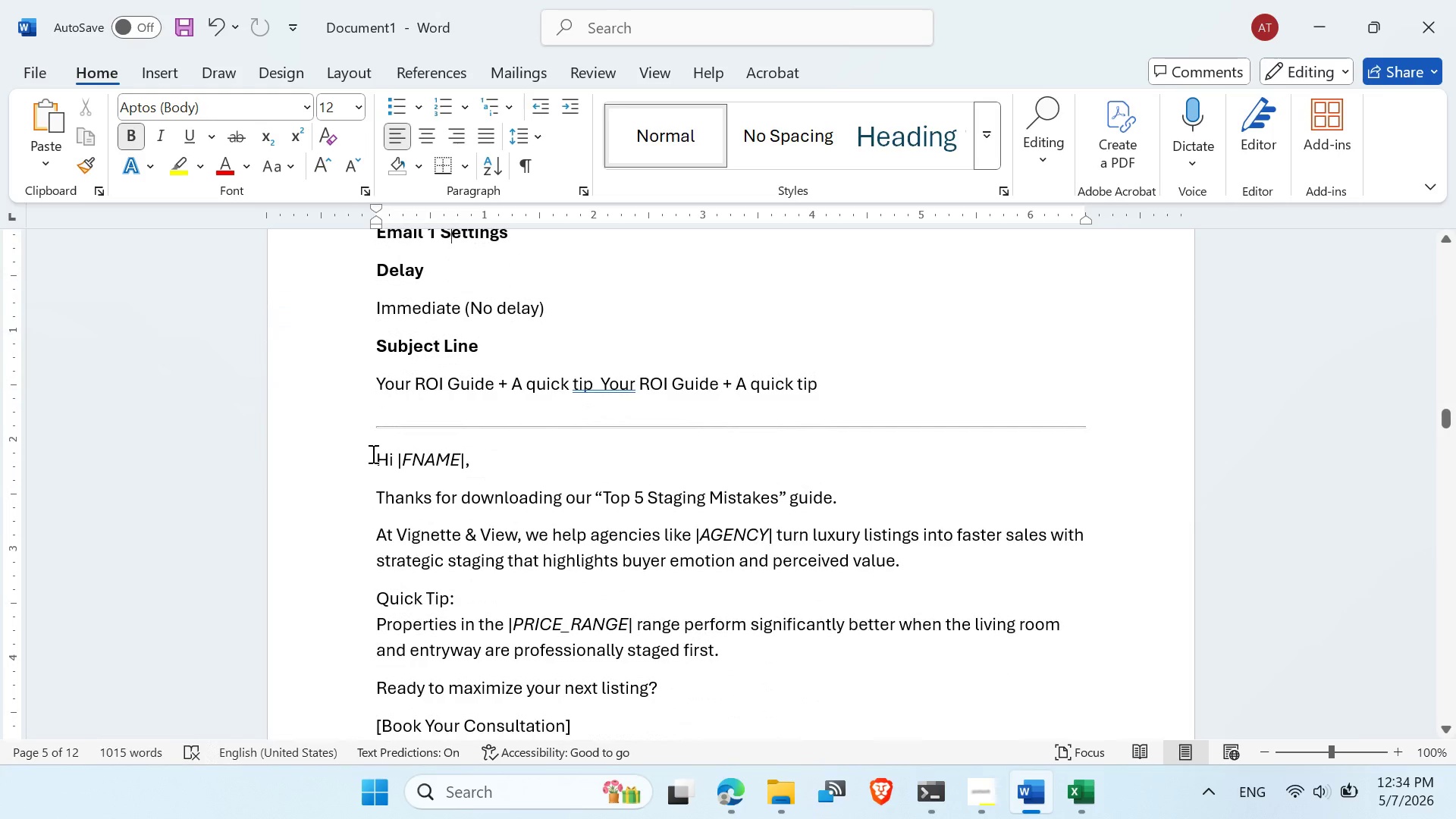 
left_click_drag(start_coordinate=[372, 453], to_coordinate=[528, 641])
 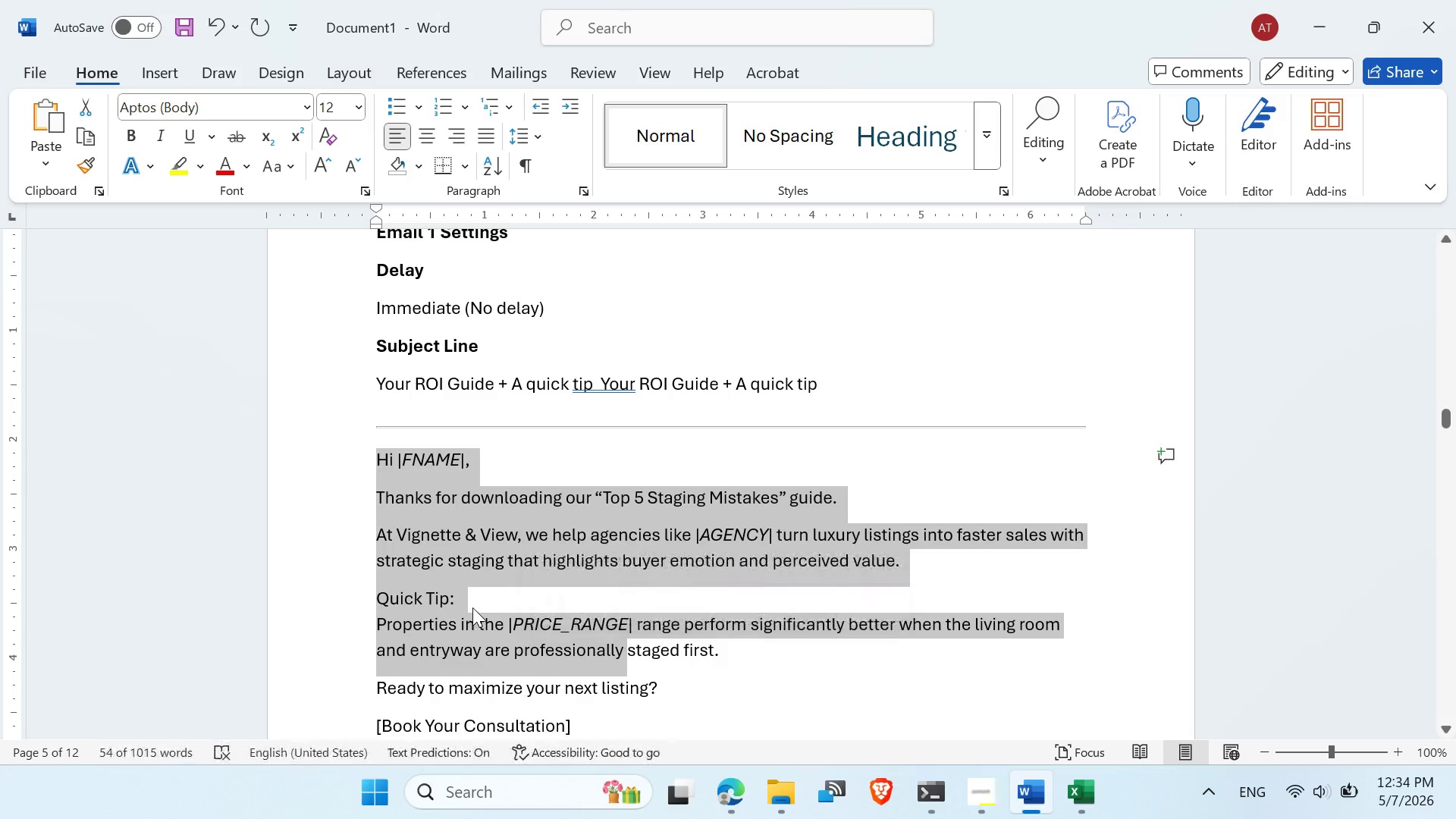 
left_click([472, 607])
 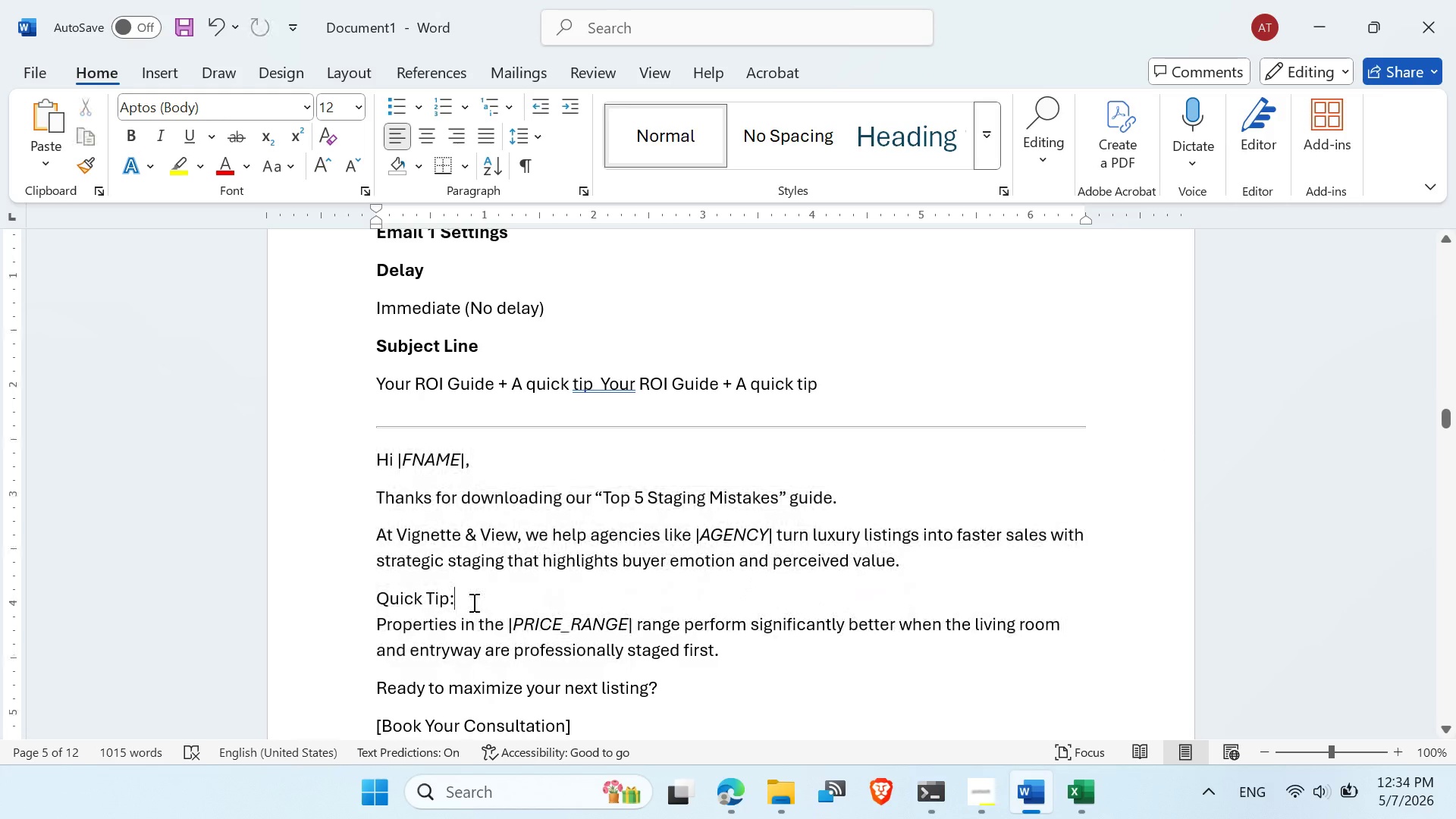 
scroll: coordinate [472, 602], scroll_direction: down, amount: 2.0
 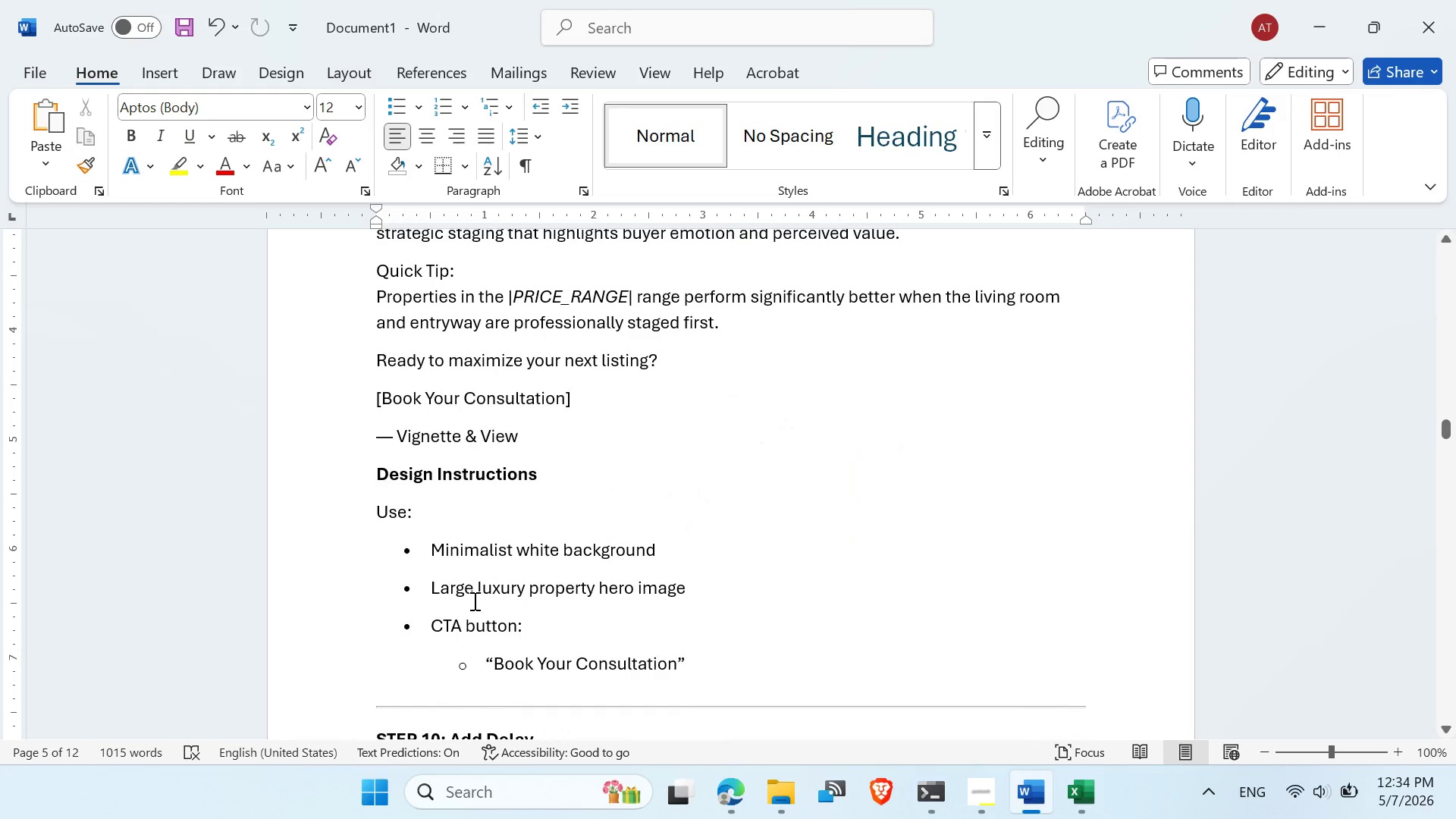 
wait(5.89)
 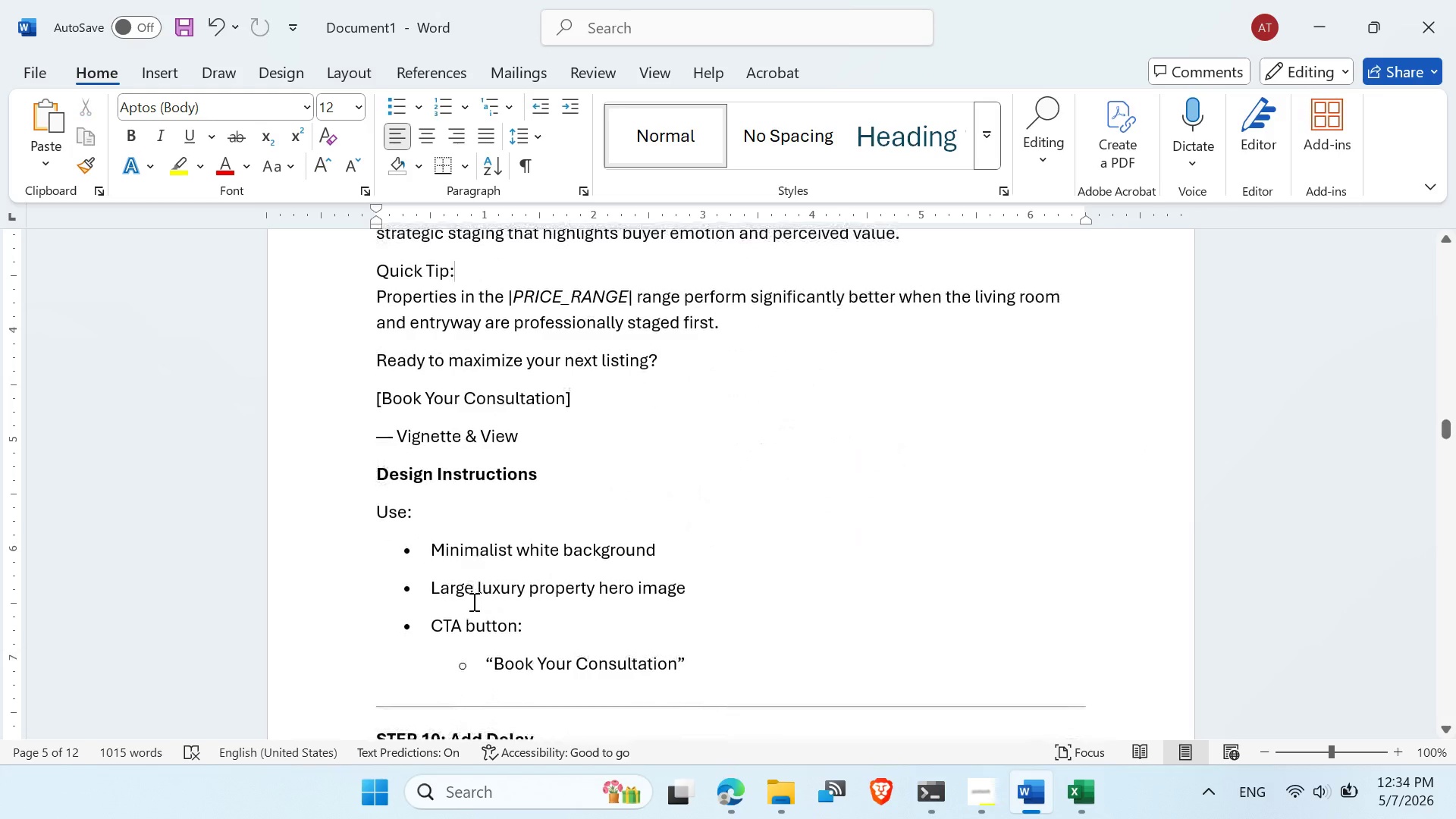 
scroll: coordinate [473, 599], scroll_direction: down, amount: 6.0
 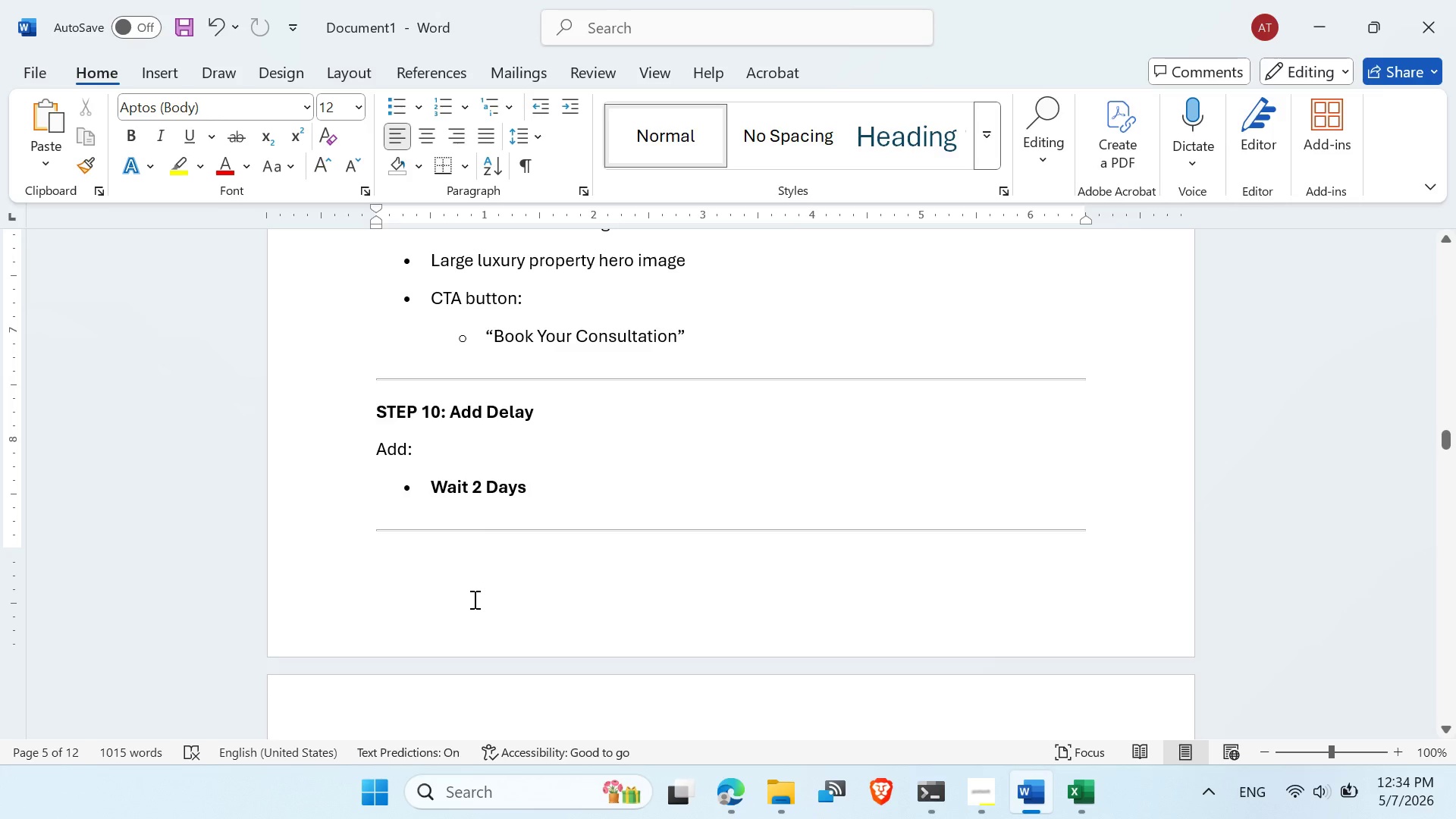 
scroll: coordinate [473, 599], scroll_direction: up, amount: 5.0
 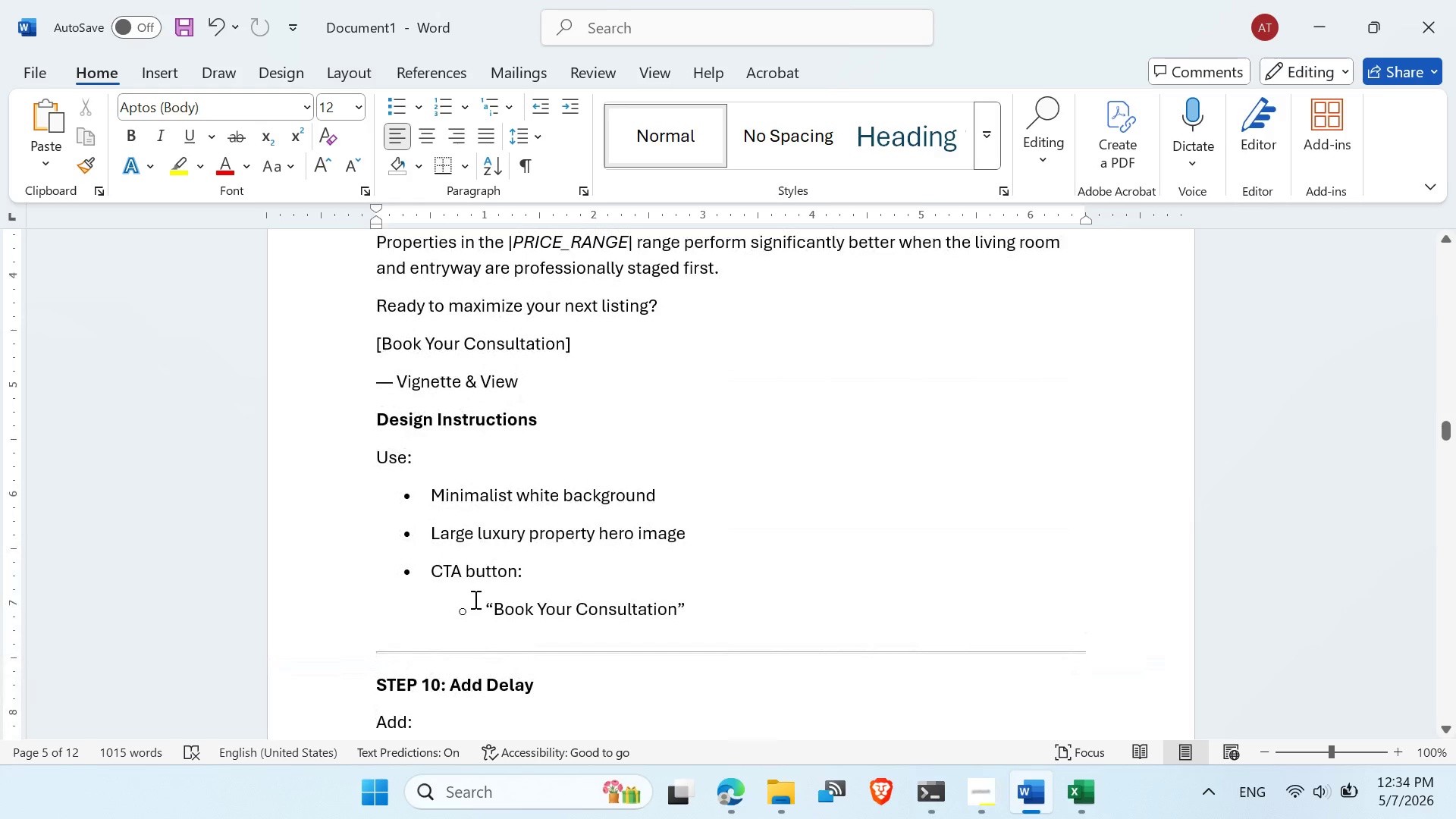 
scroll: coordinate [474, 599], scroll_direction: down, amount: 7.0
 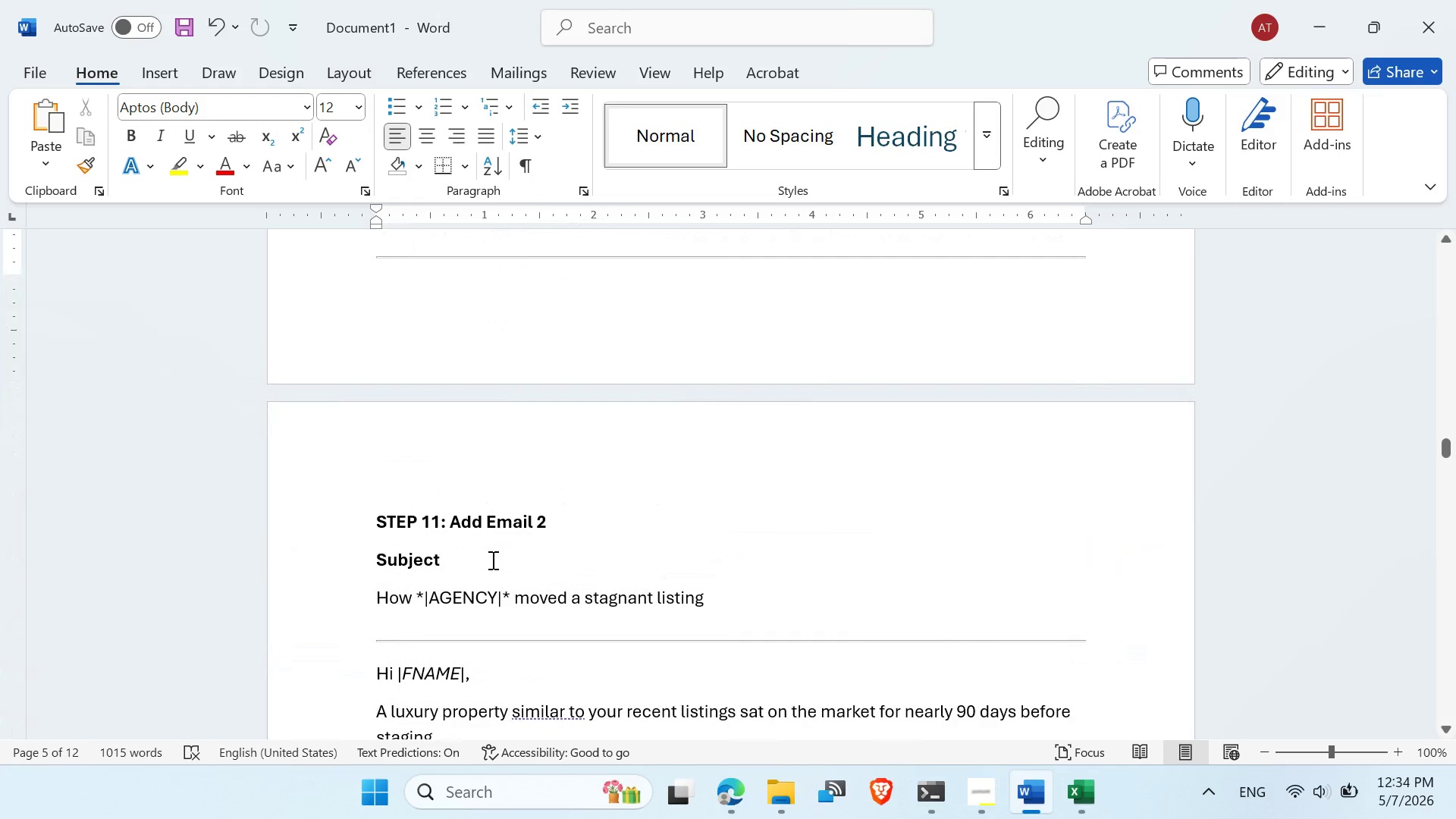 
scroll: coordinate [529, 596], scroll_direction: up, amount: 21.0
 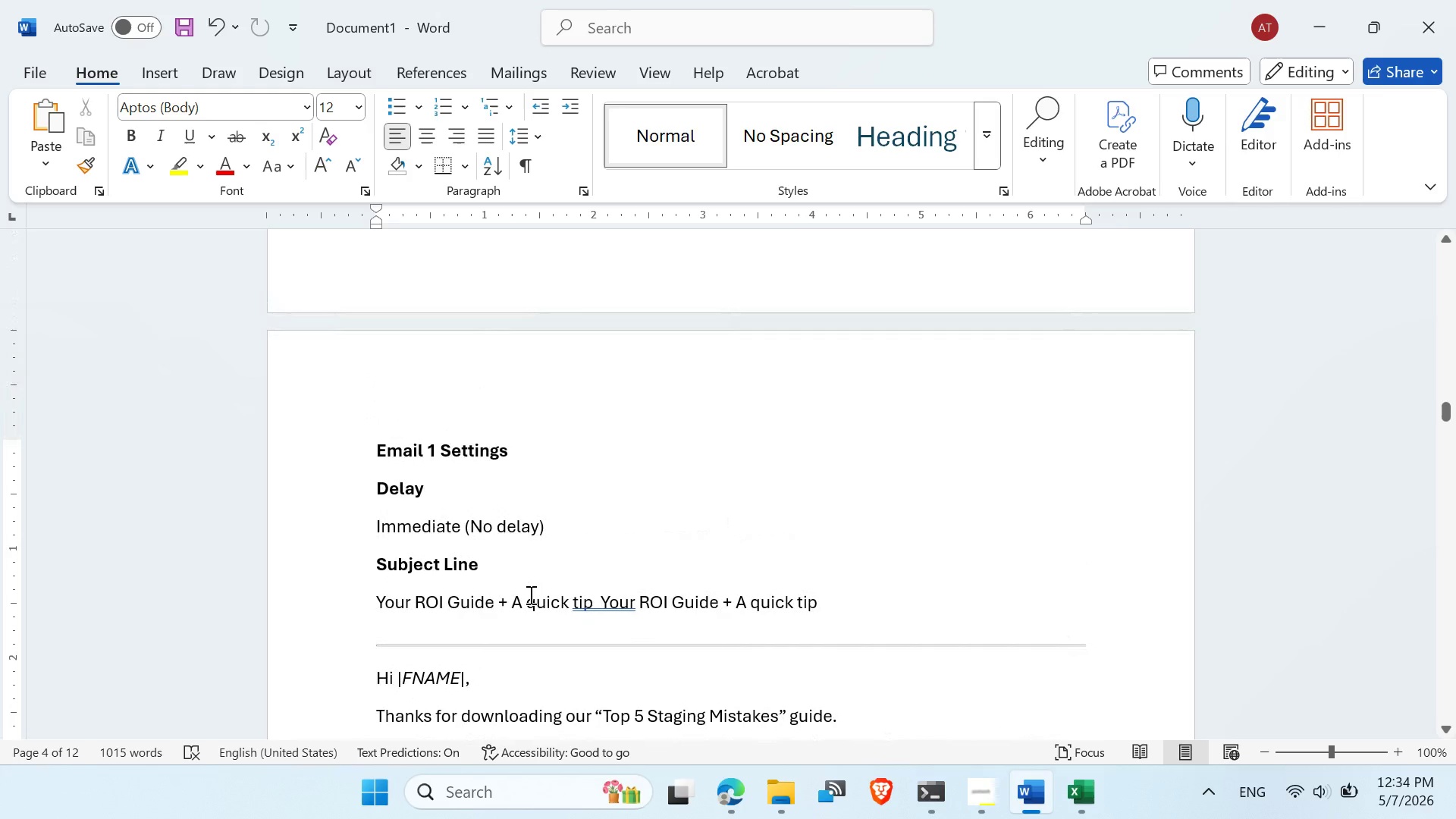 
wait(5.14)
 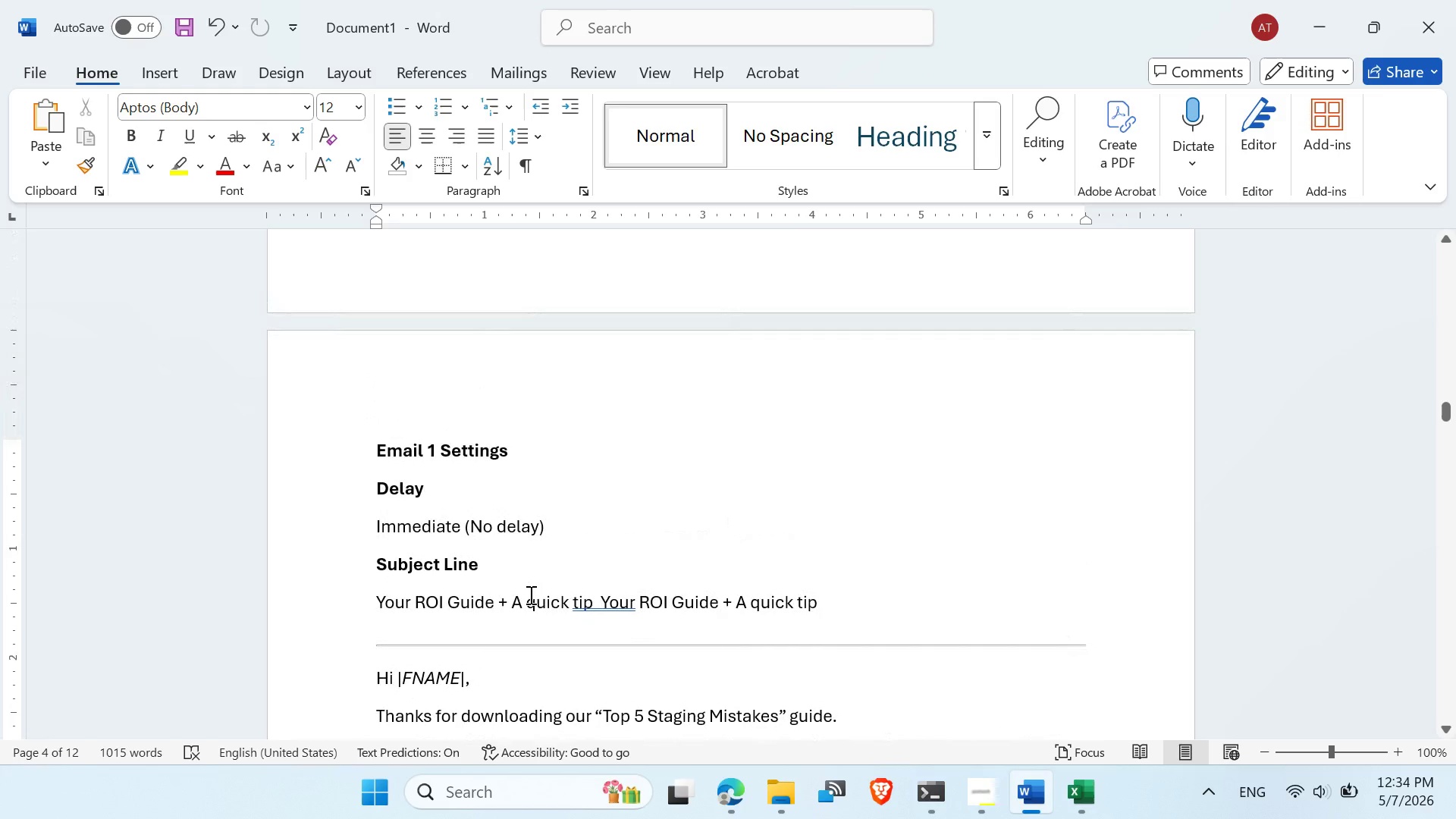 
scroll: coordinate [529, 594], scroll_direction: down, amount: 3.0
 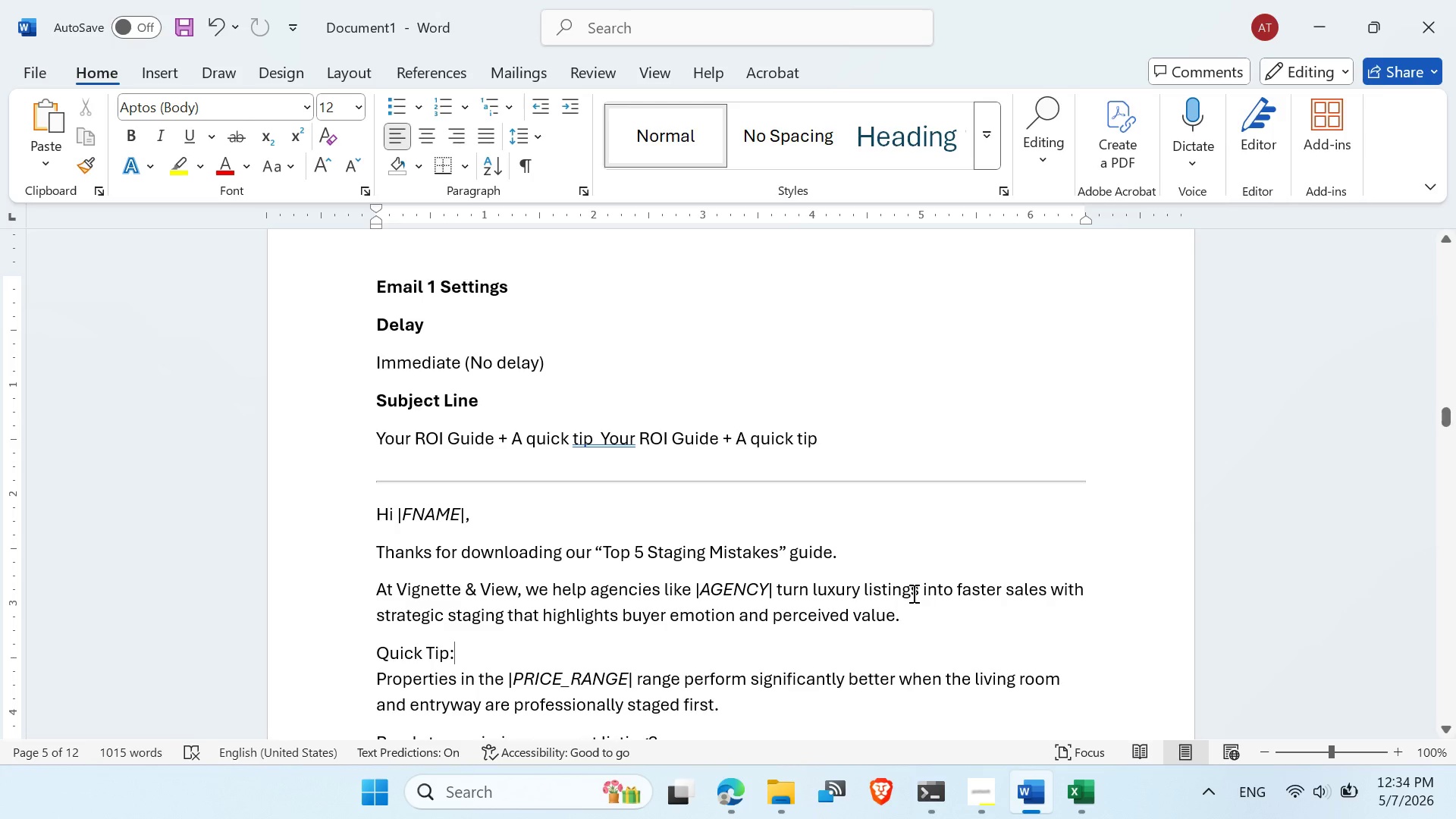 
wait(9.74)
 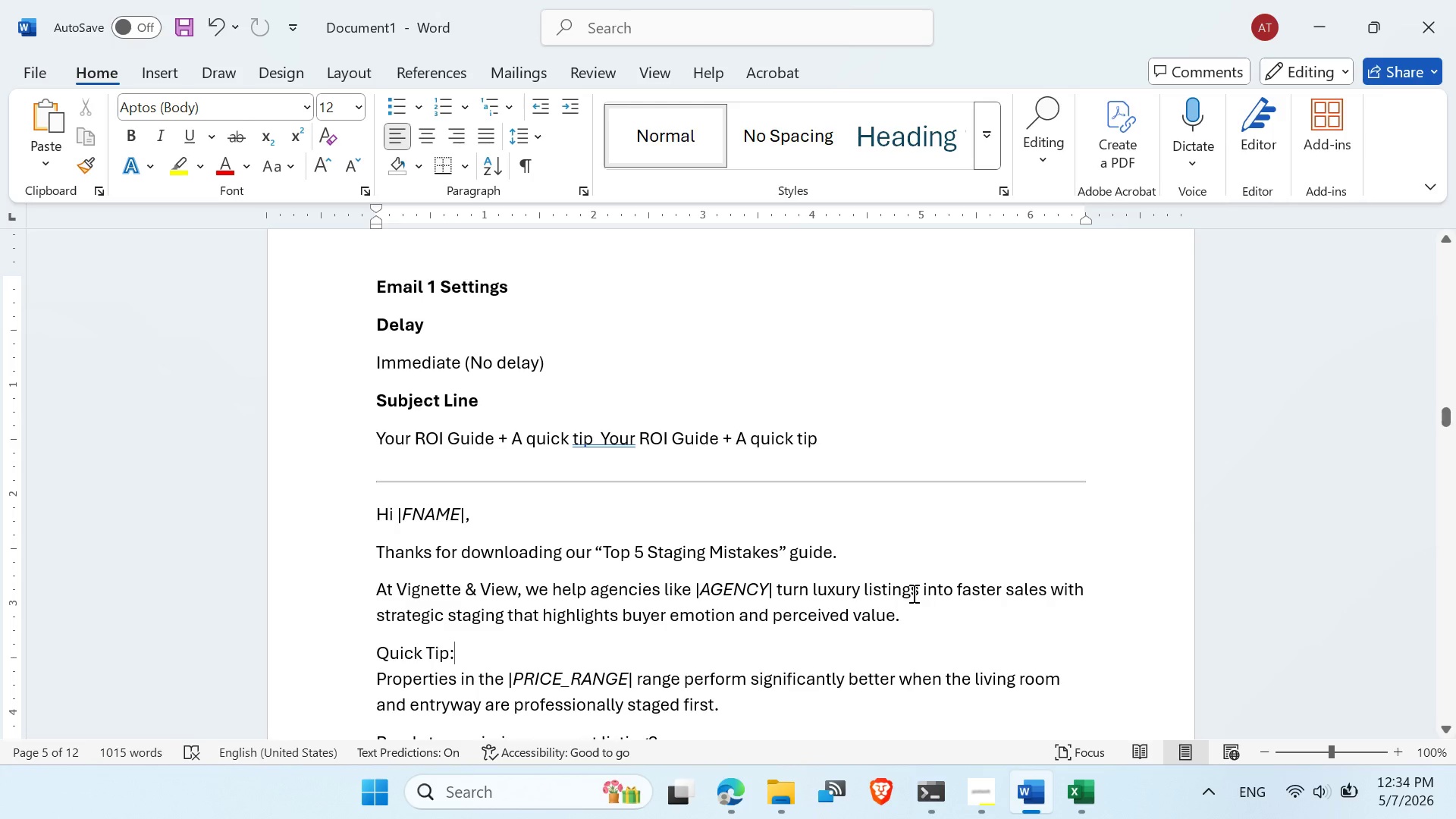 
left_click([739, 791])
 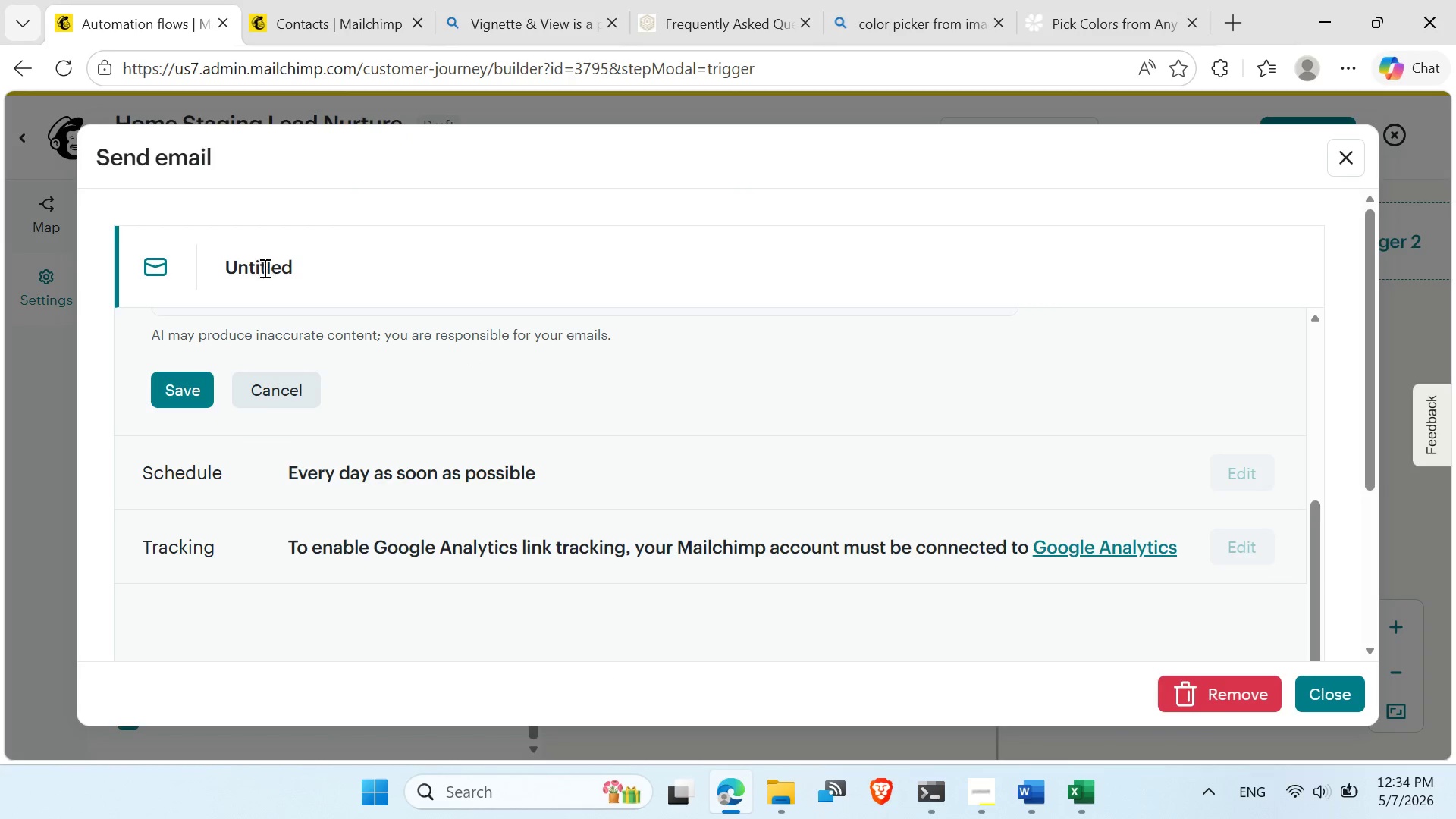 
left_click_drag(start_coordinate=[263, 268], to_coordinate=[267, 270])
 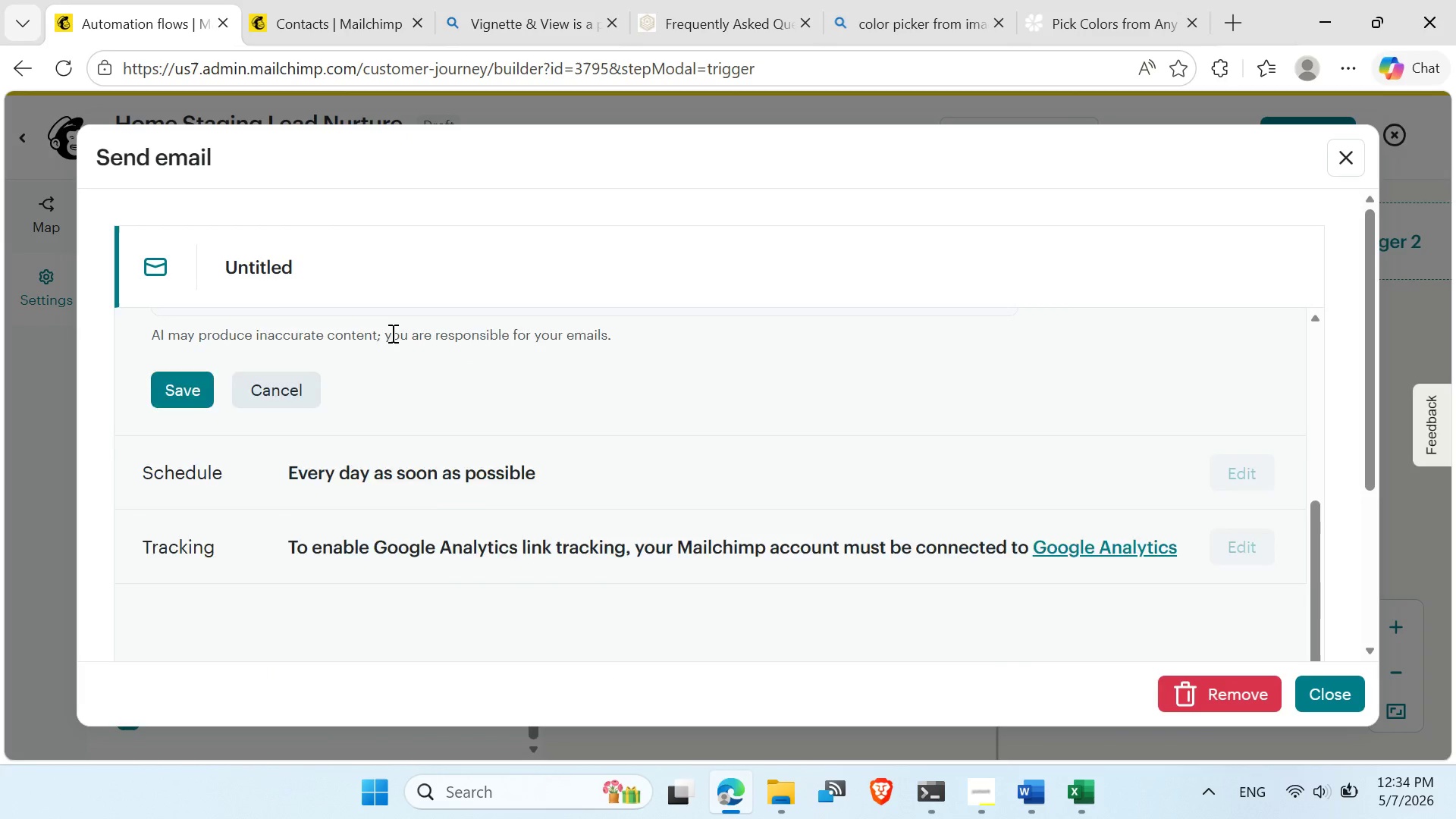 
scroll: coordinate [280, 346], scroll_direction: up, amount: 6.0
 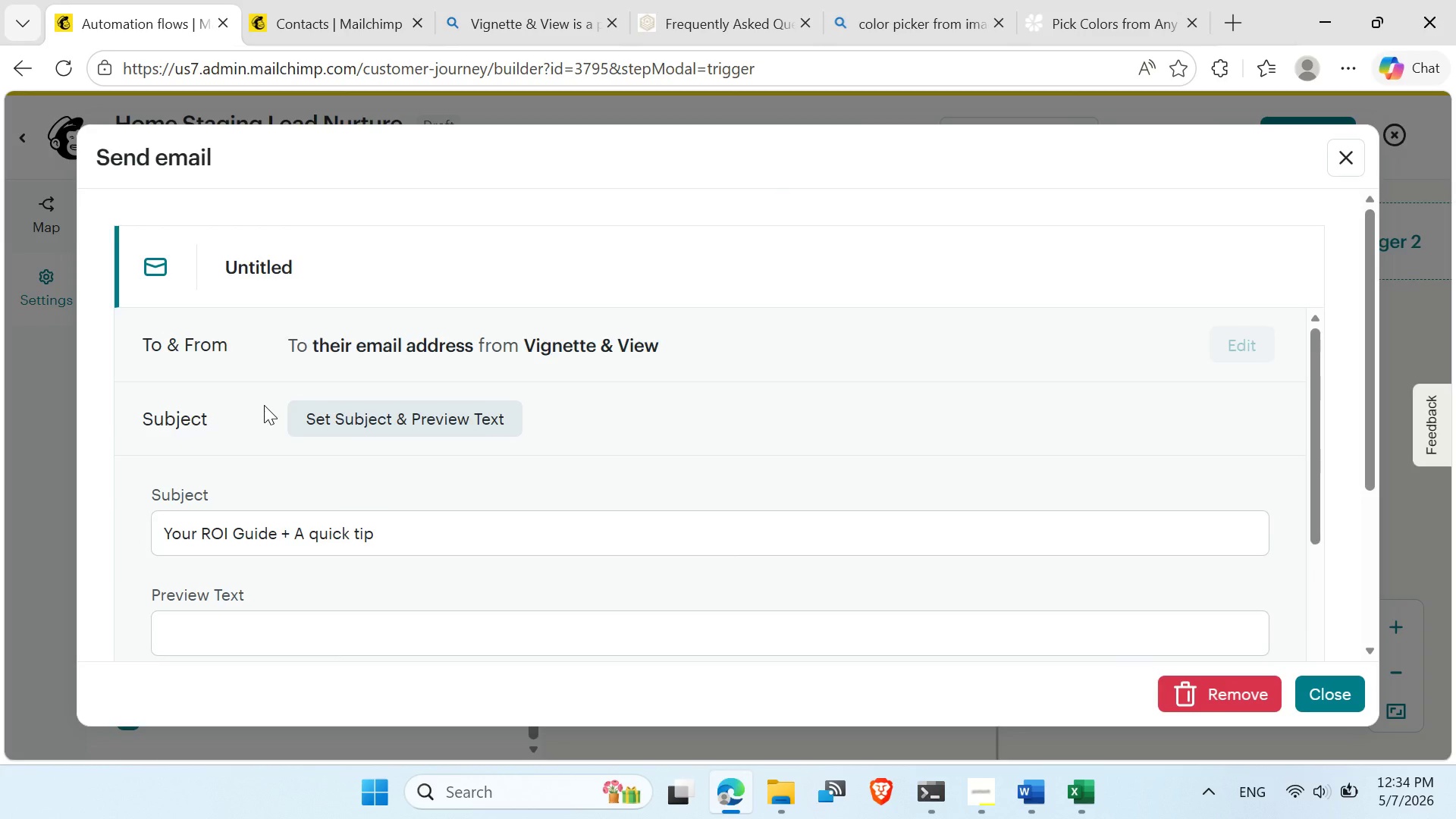 
scroll: coordinate [1012, 600], scroll_direction: down, amount: 16.0
 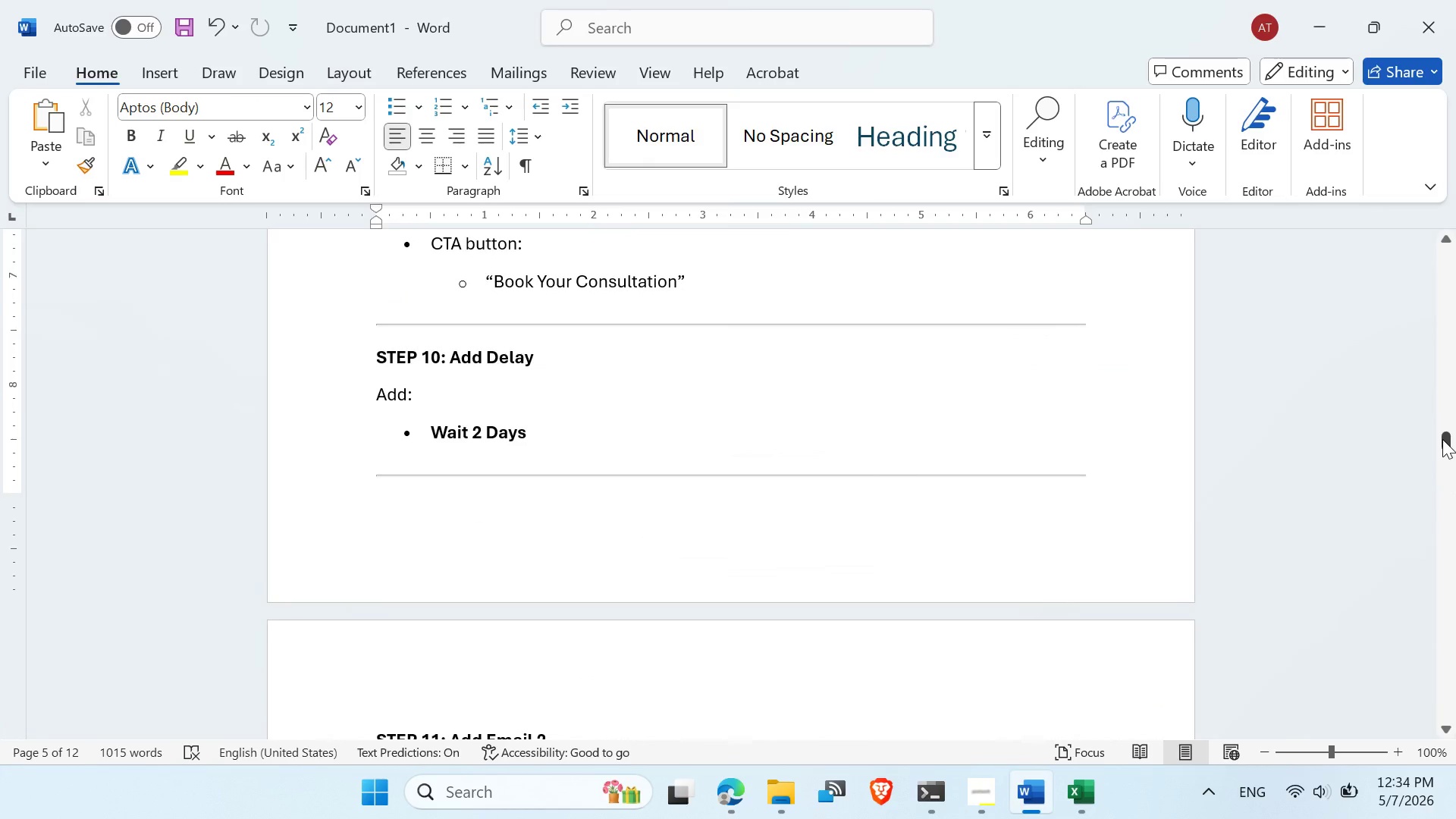 
left_click_drag(start_coordinate=[1445, 441], to_coordinate=[1407, 818])
 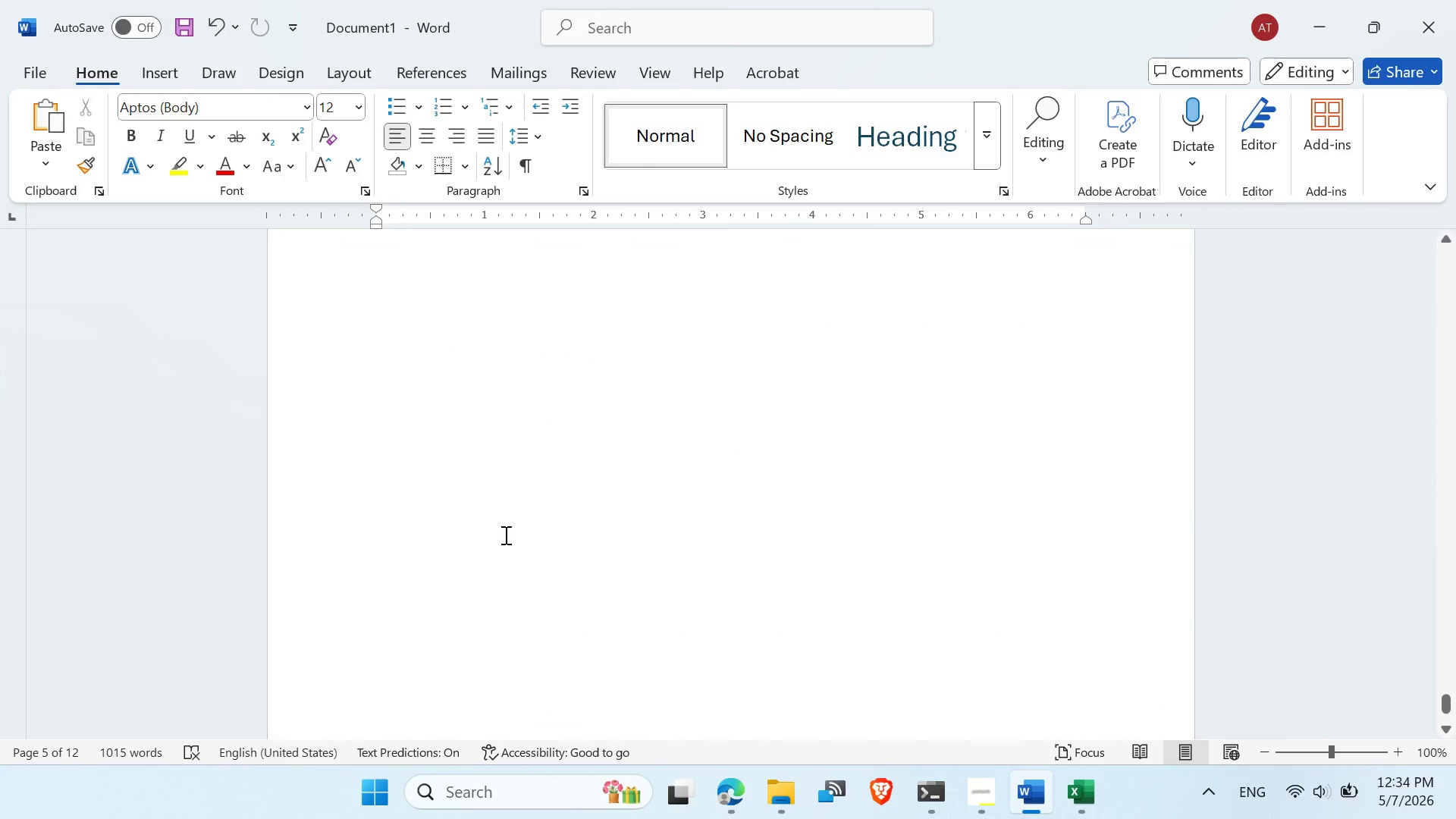 
scroll: coordinate [494, 539], scroll_direction: up, amount: 28.0
 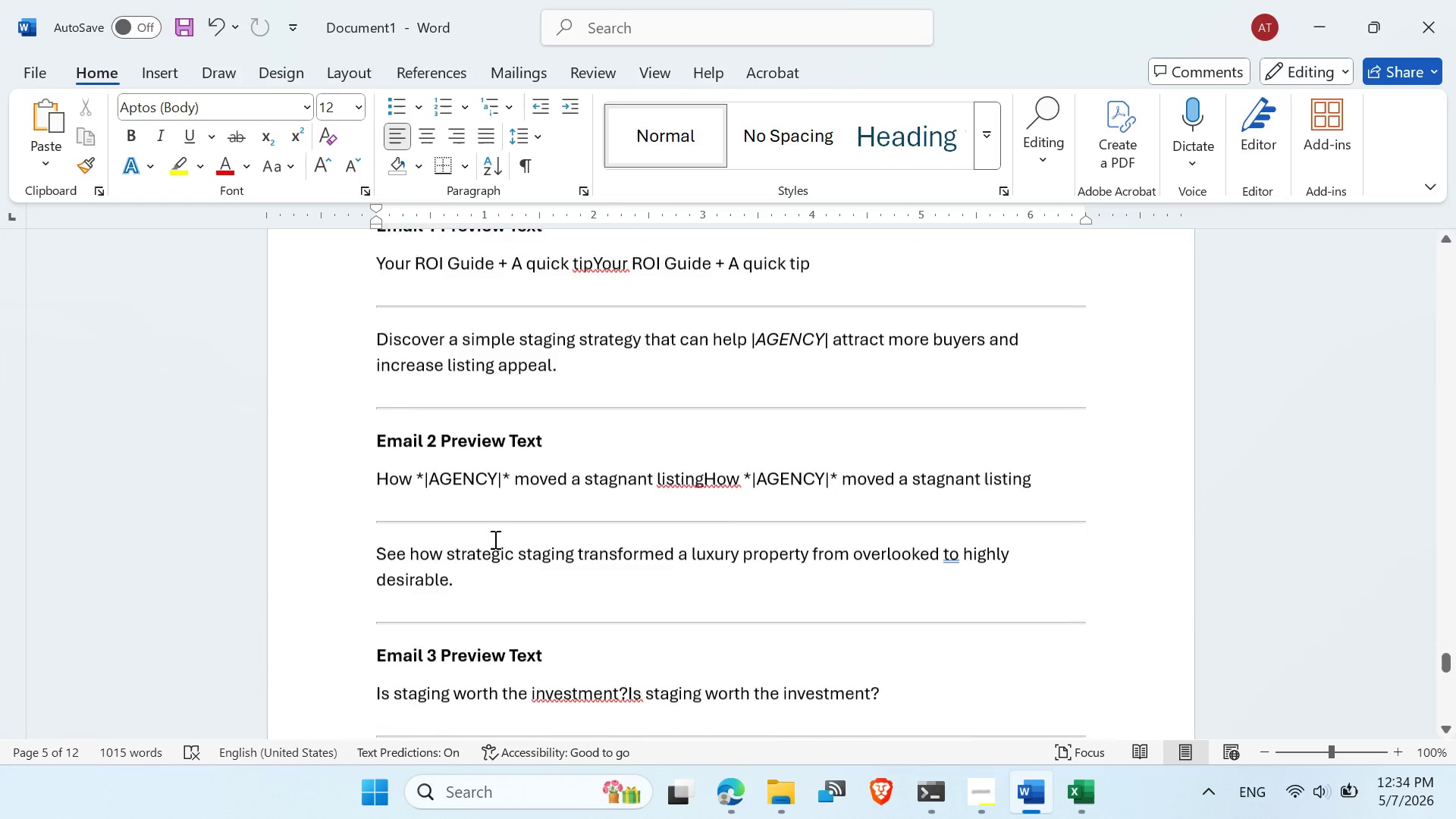 
scroll: coordinate [494, 539], scroll_direction: down, amount: 3.0
 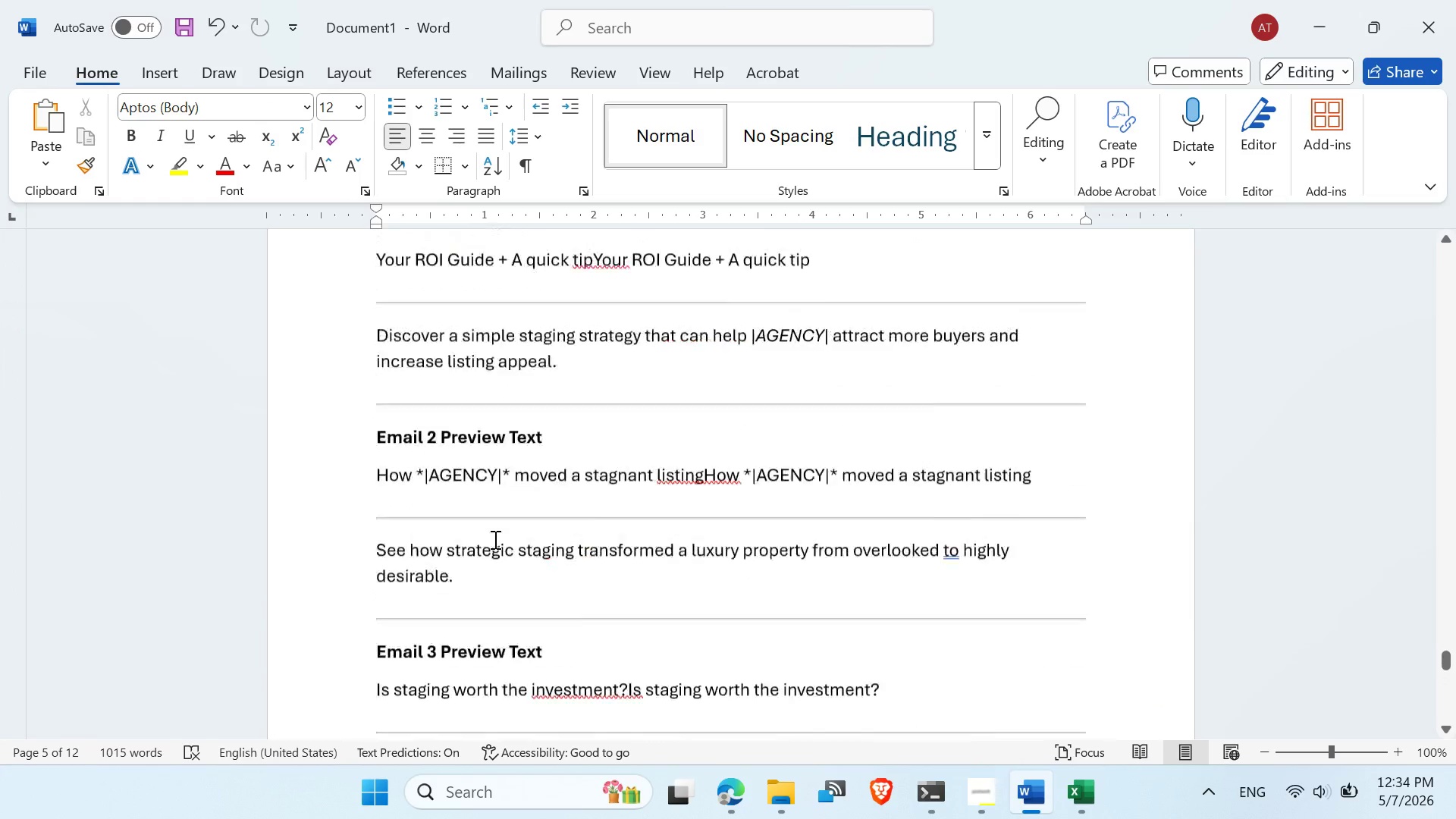 
scroll: coordinate [494, 539], scroll_direction: up, amount: 7.0
 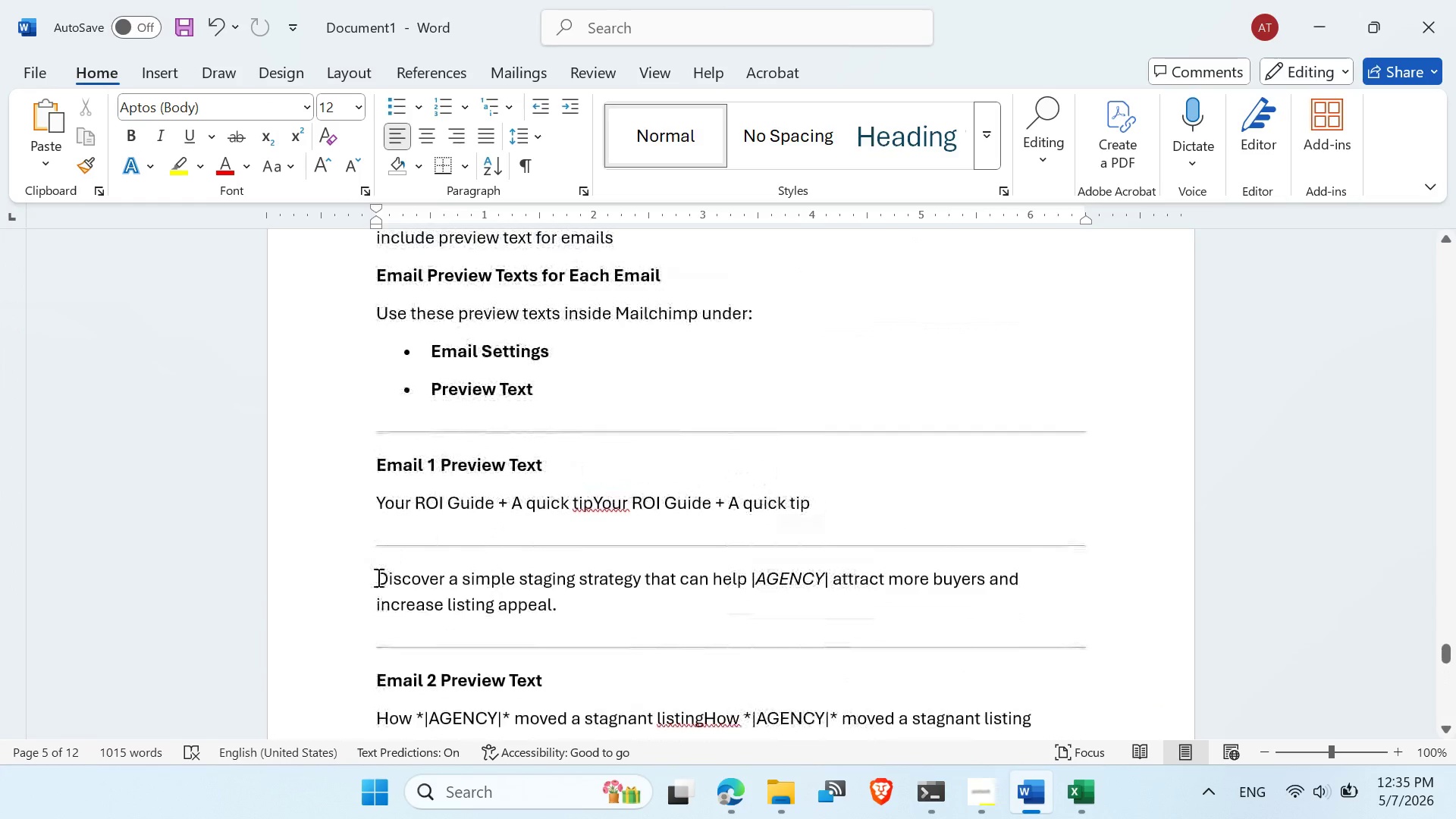 
left_click_drag(start_coordinate=[377, 577], to_coordinate=[560, 617])
 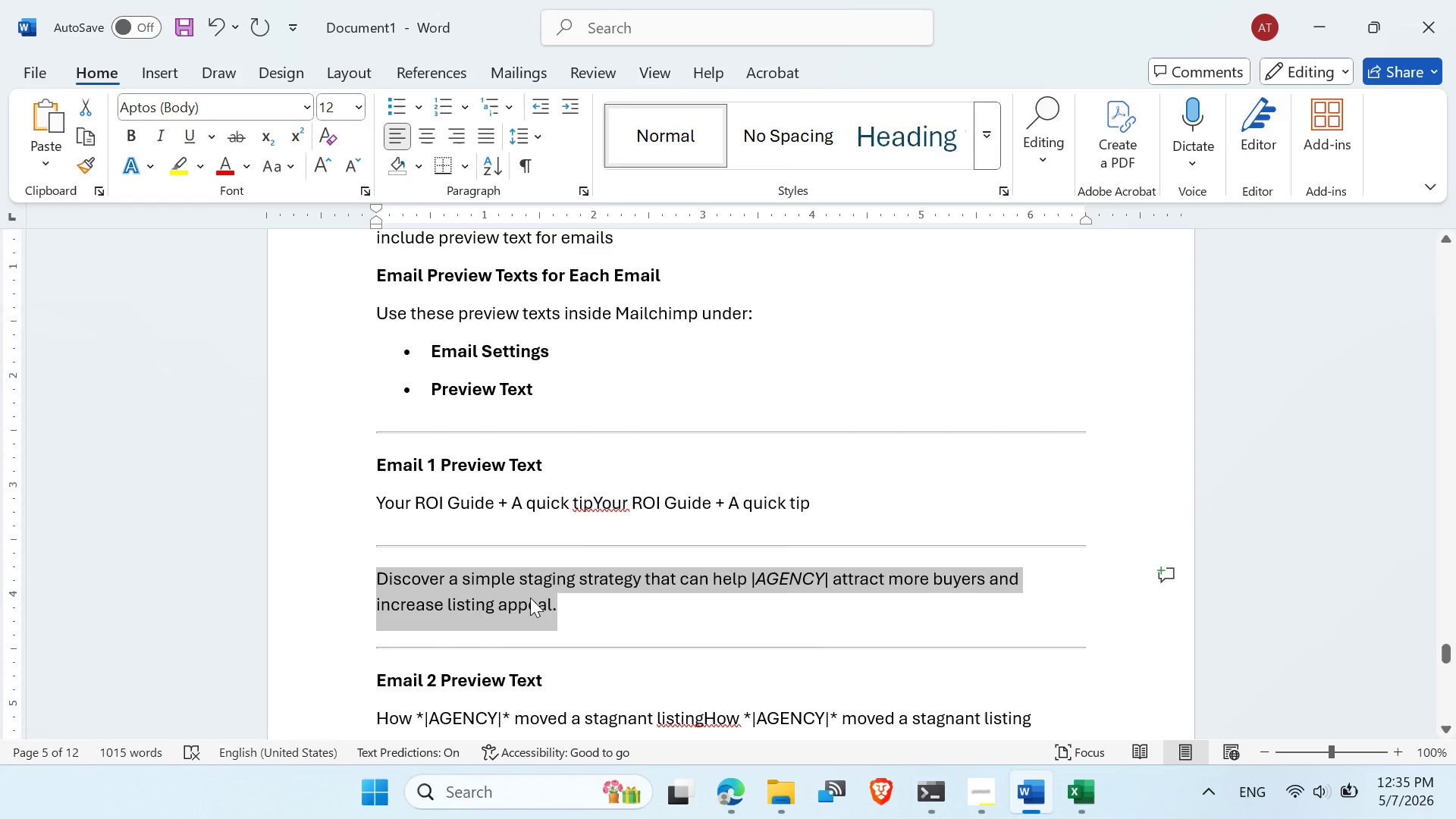 
 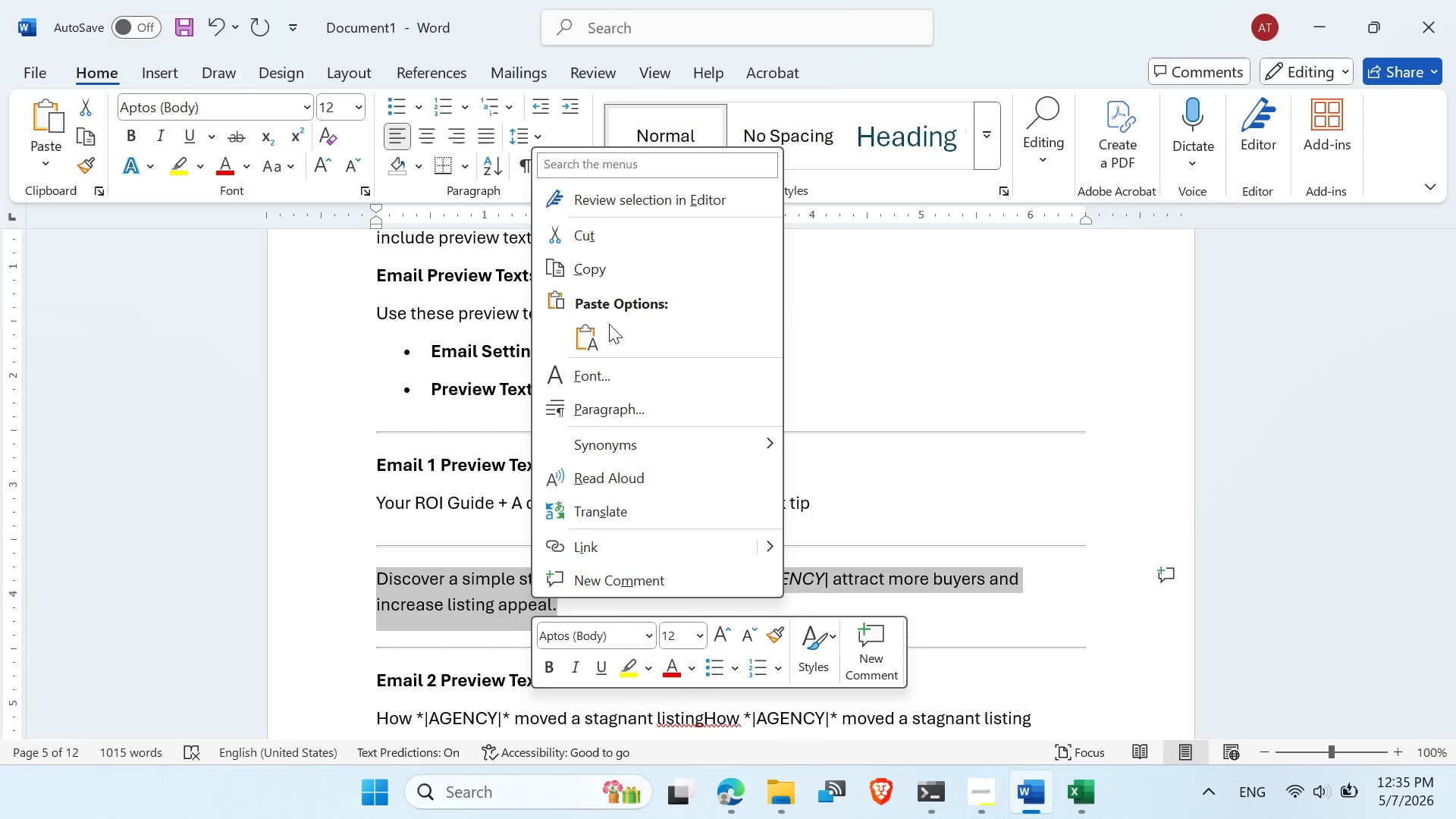 
right_click([530, 598])
 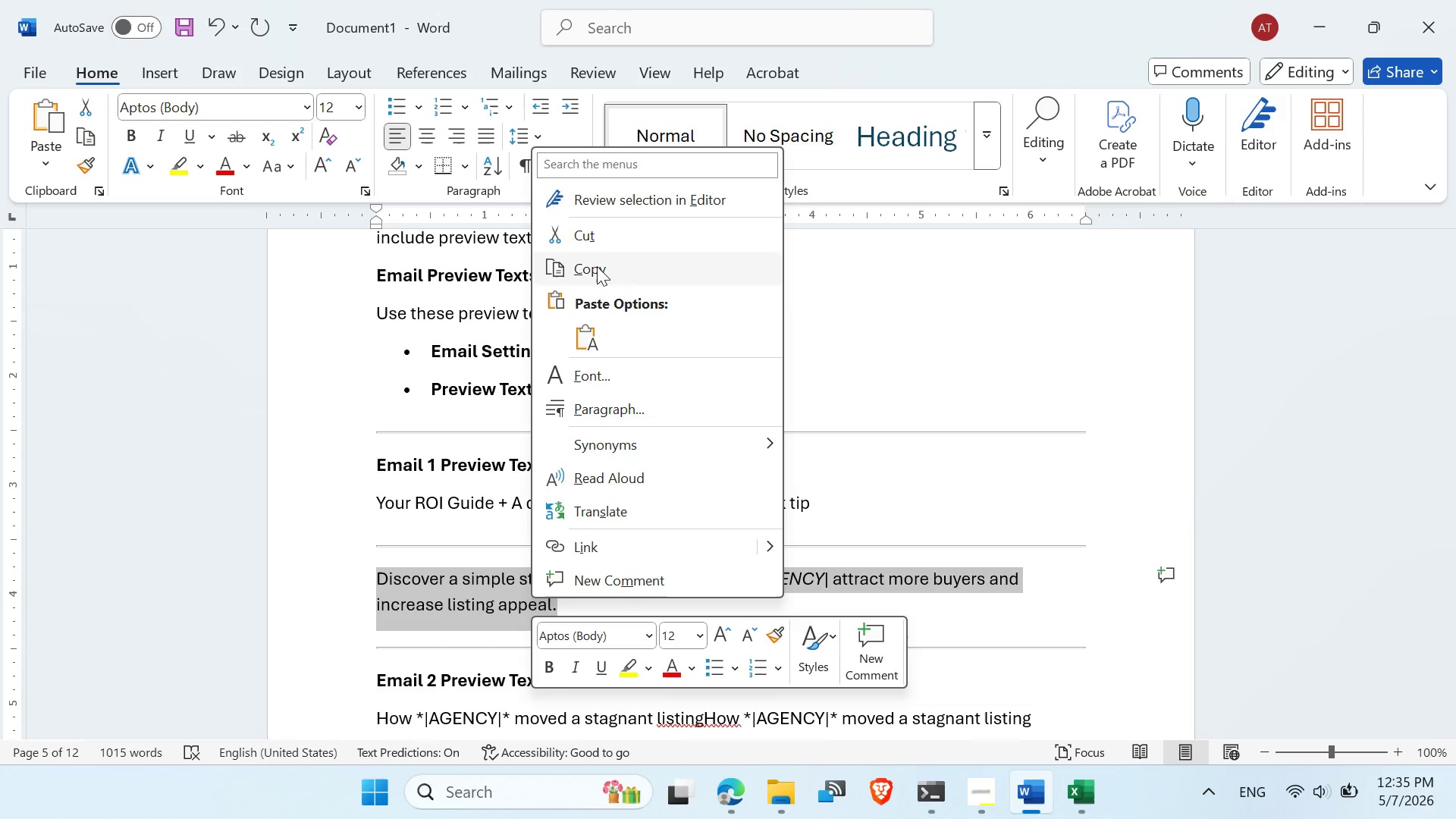 
left_click([597, 266])
 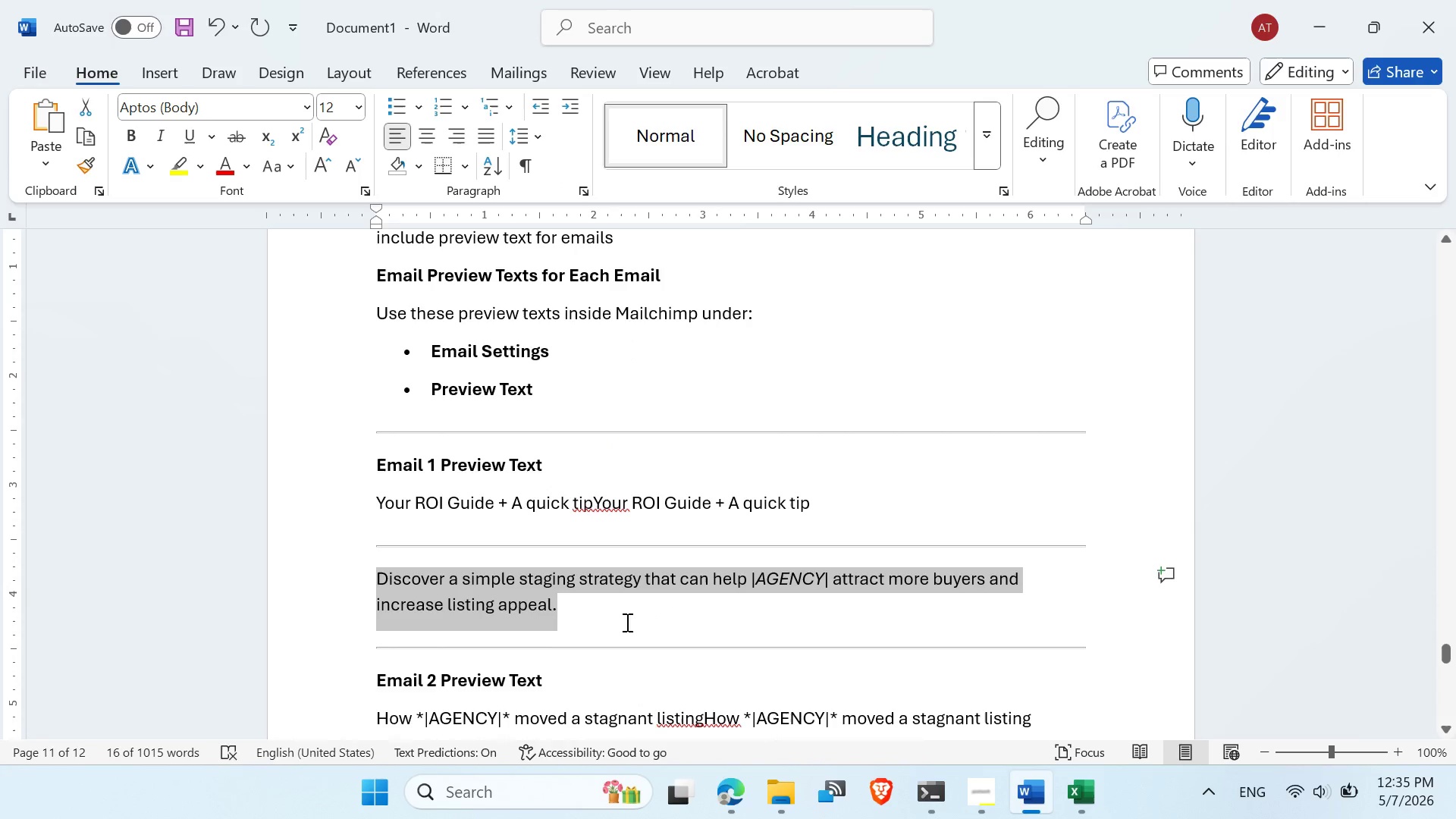 
left_click([711, 787])
 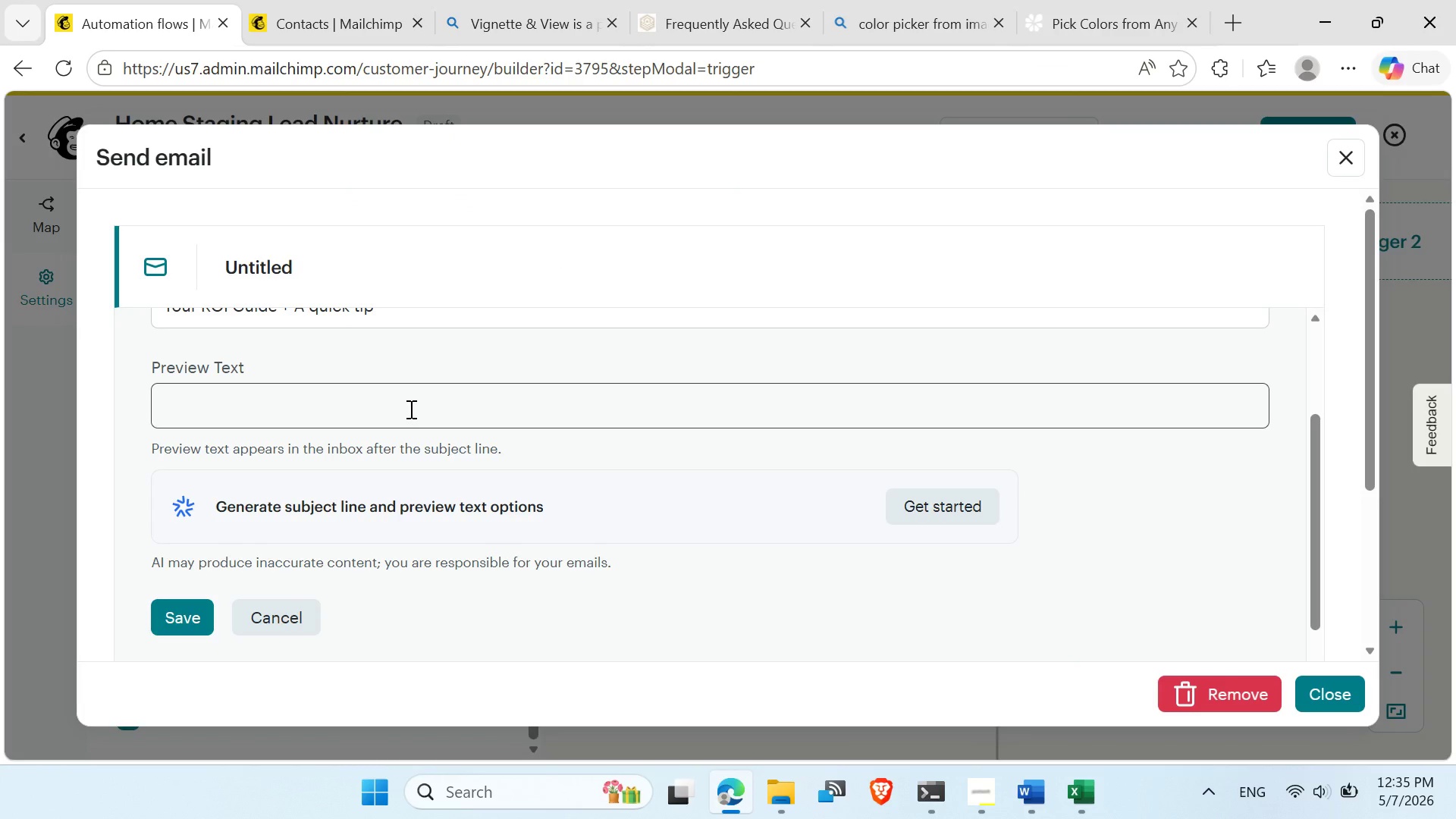 
scroll: coordinate [335, 461], scroll_direction: up, amount: 6.0
 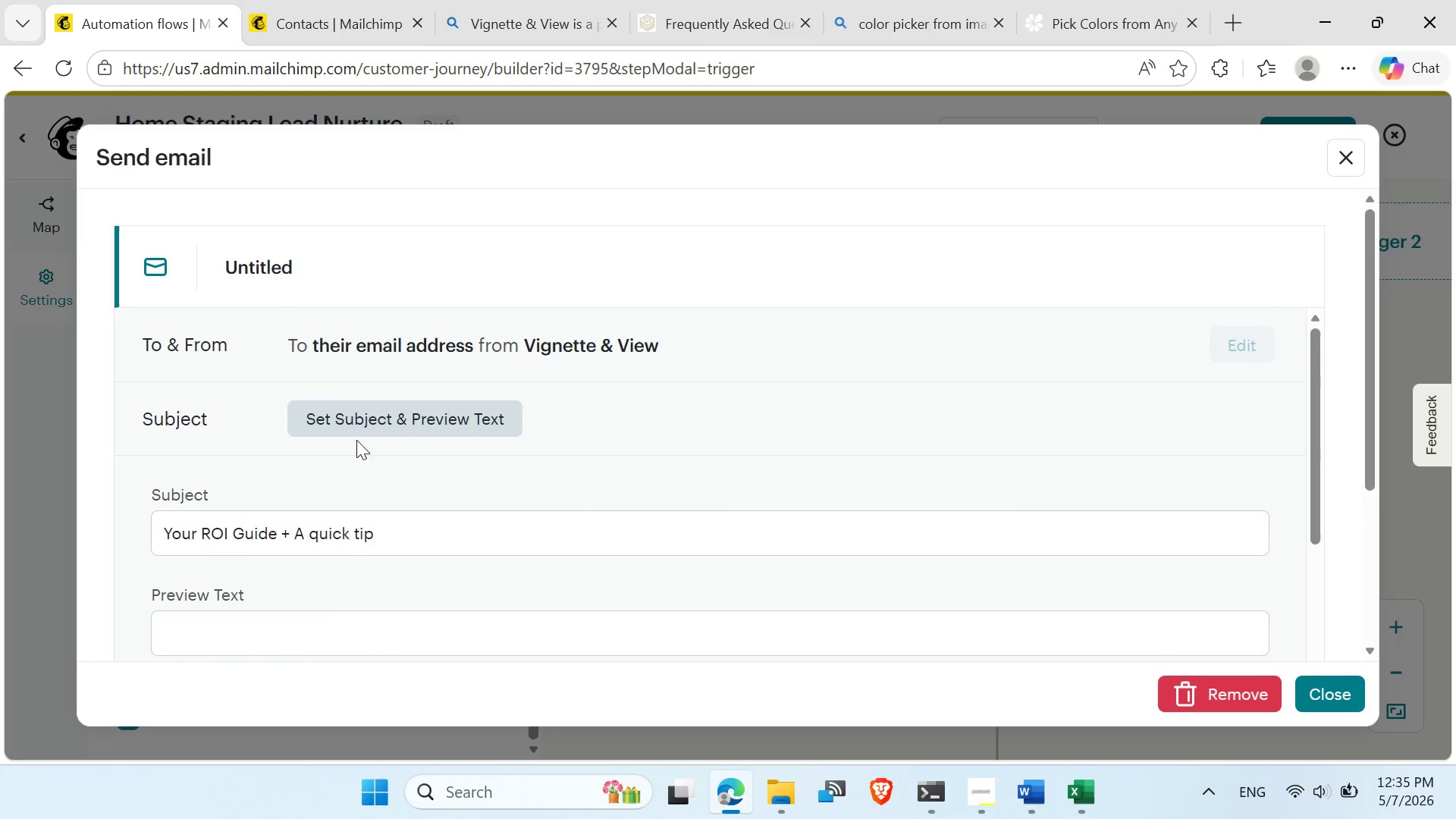 
scroll: coordinate [350, 466], scroll_direction: none, amount: 0.0
 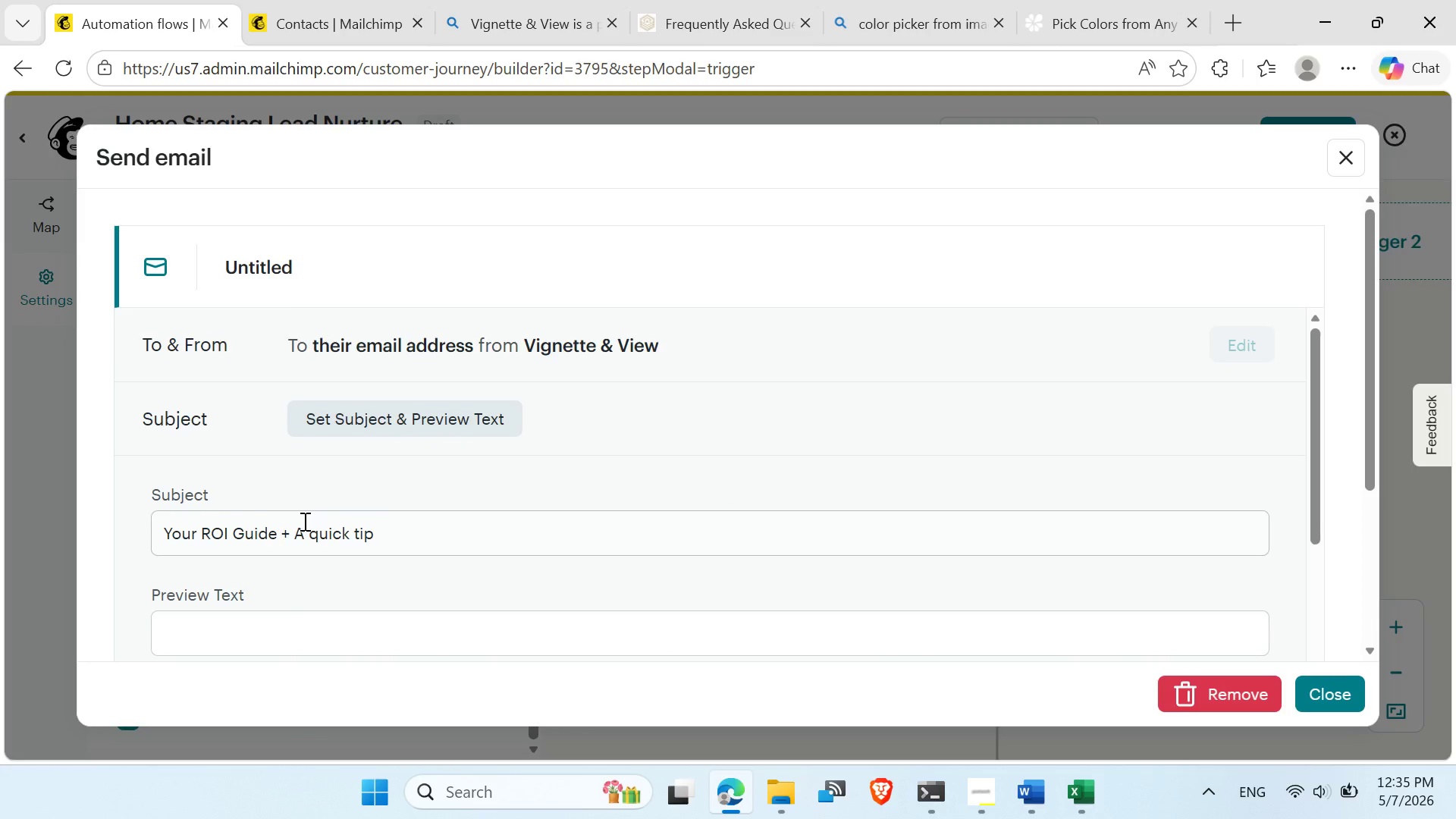 
scroll: coordinate [303, 521], scroll_direction: down, amount: 1.0
 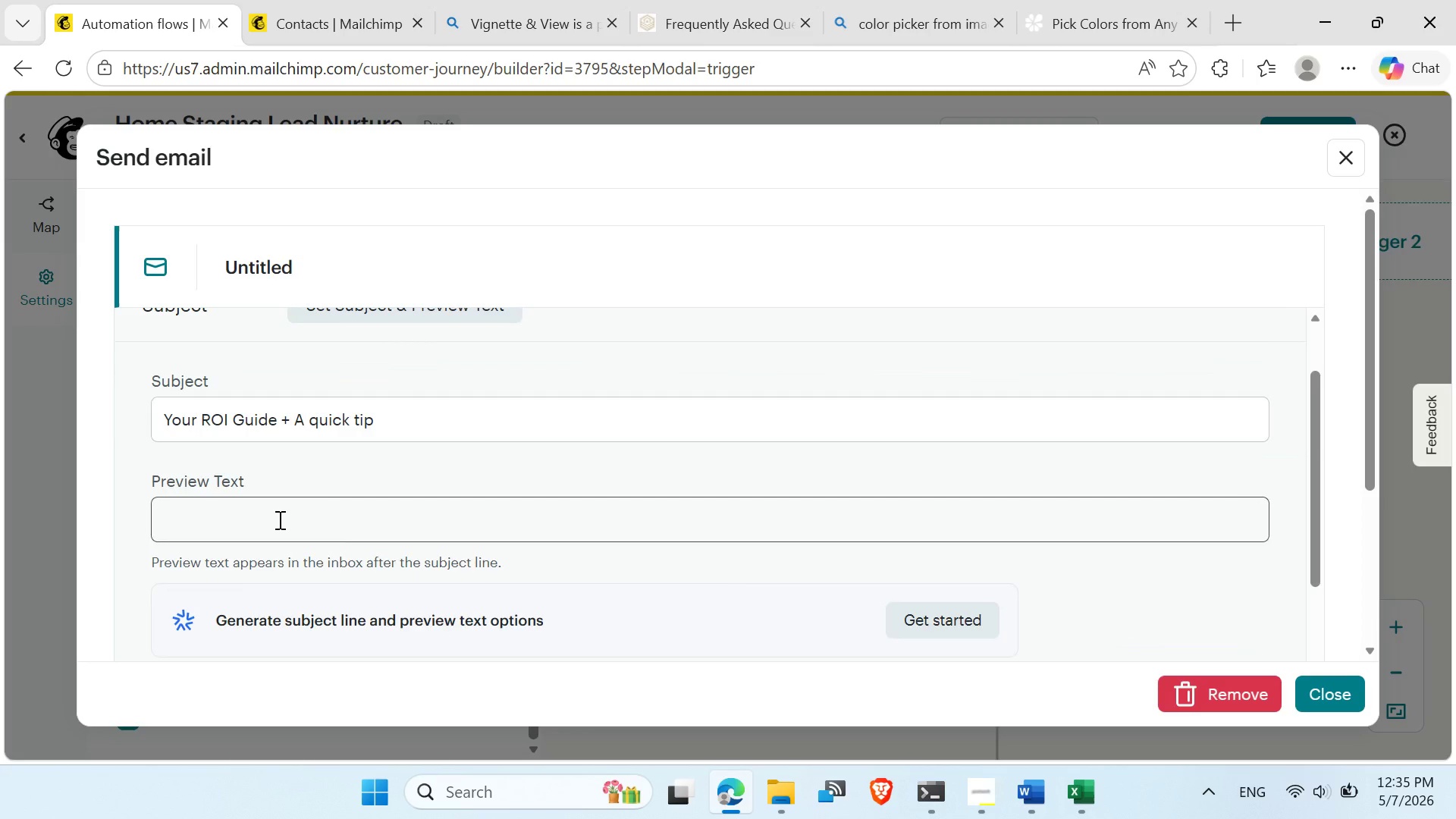 
left_click([278, 519])
 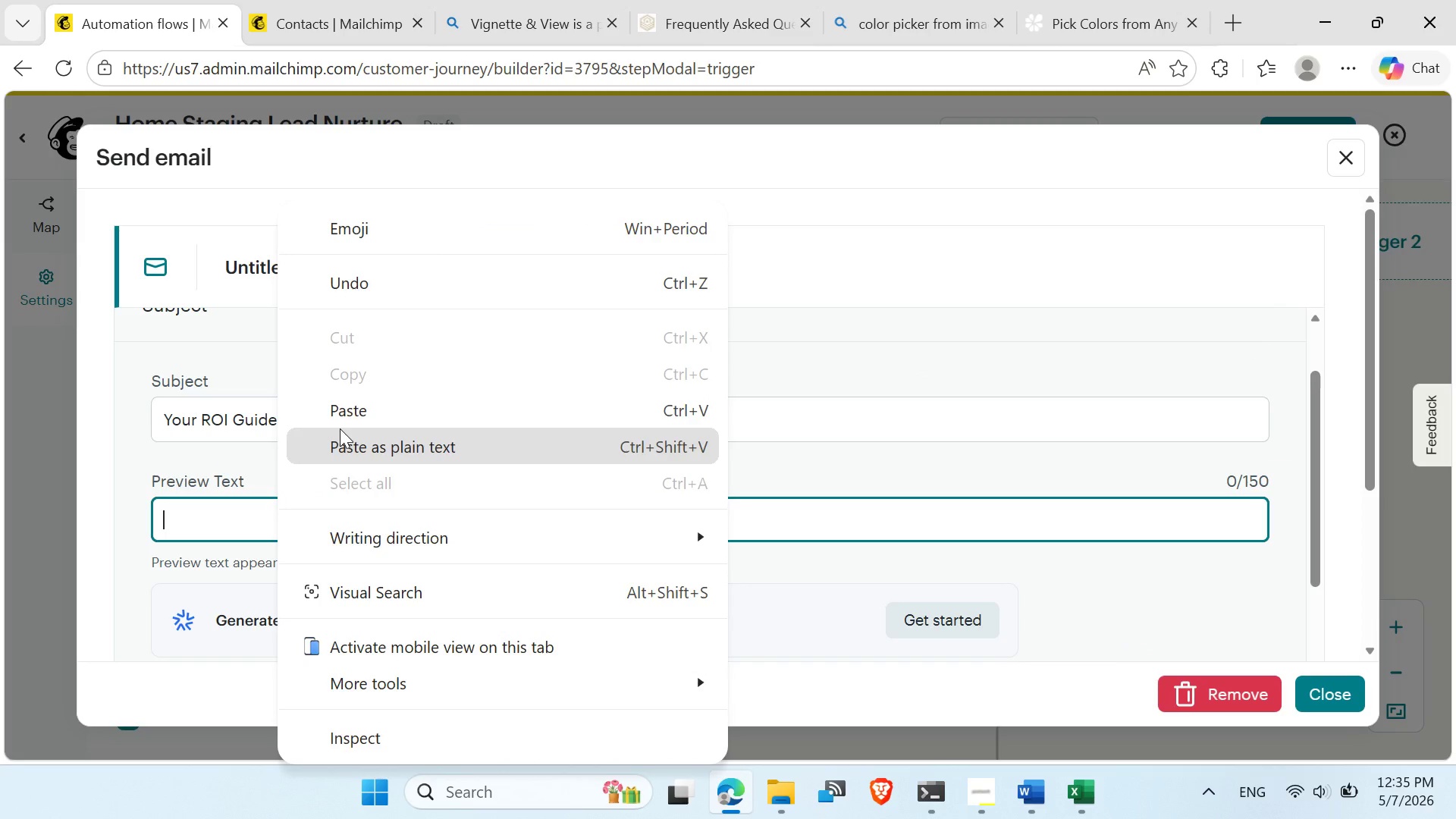 
left_click([340, 421])
 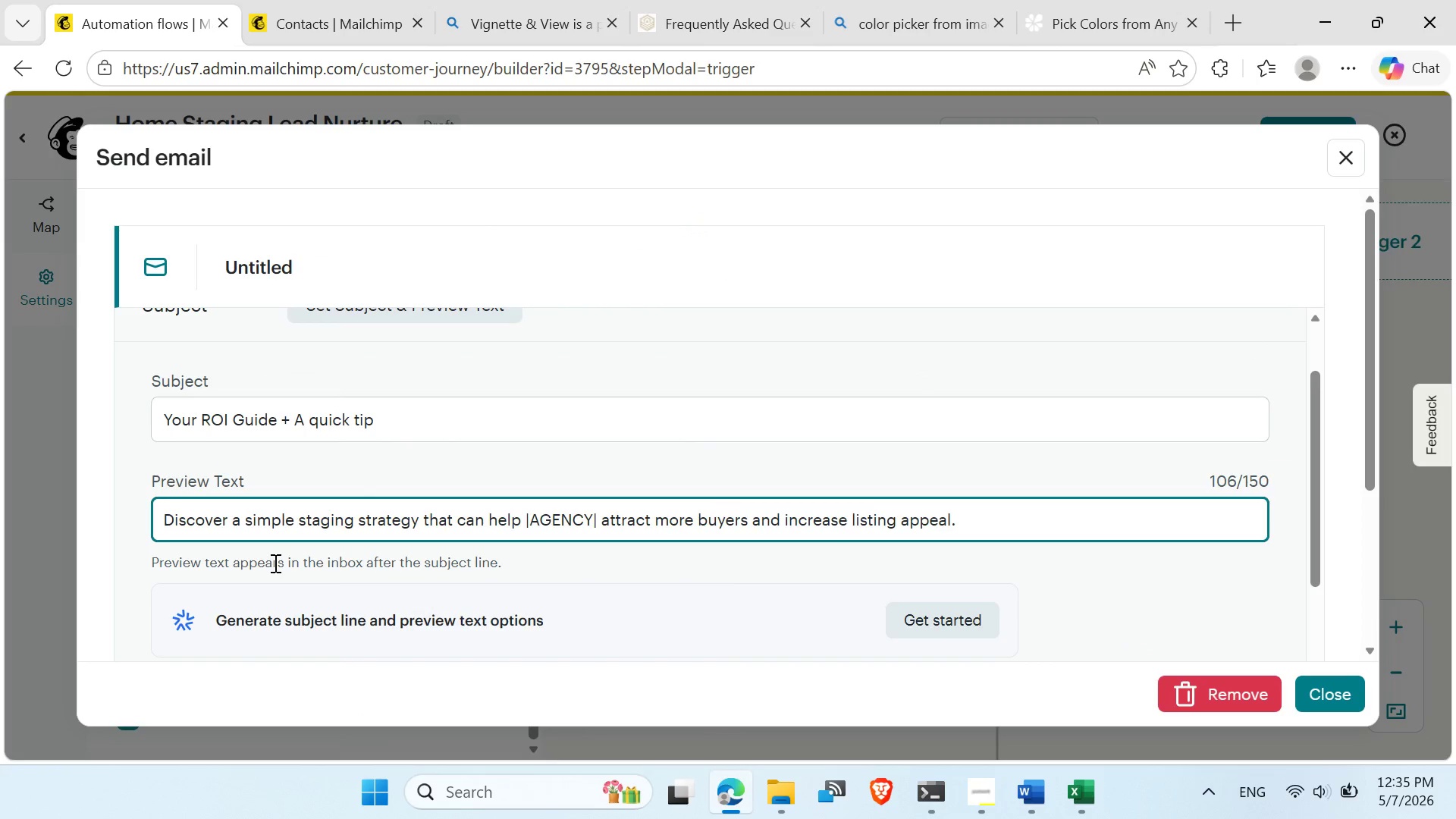 
scroll: coordinate [274, 563], scroll_direction: down, amount: 3.0
 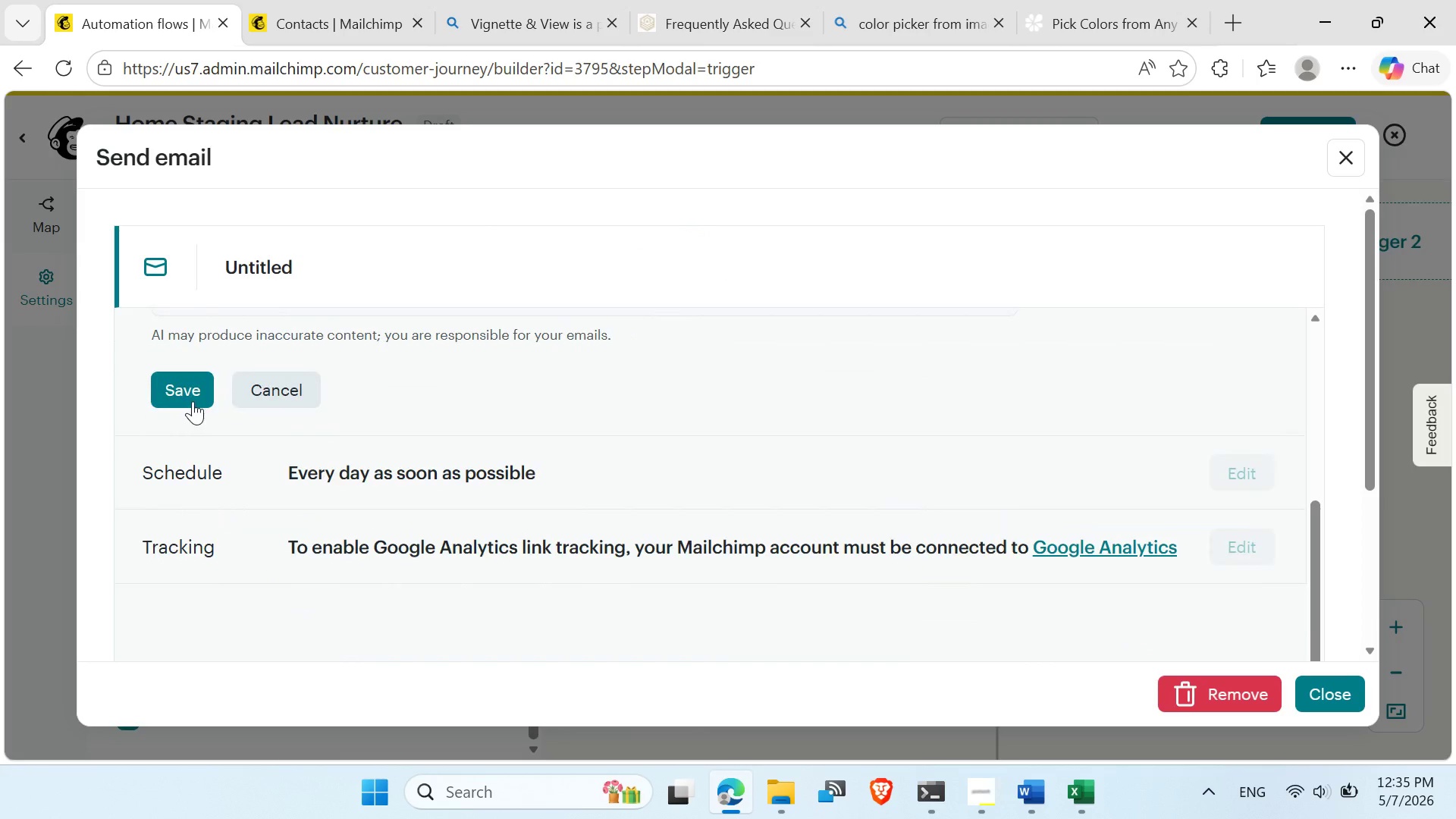 
left_click([193, 400])
 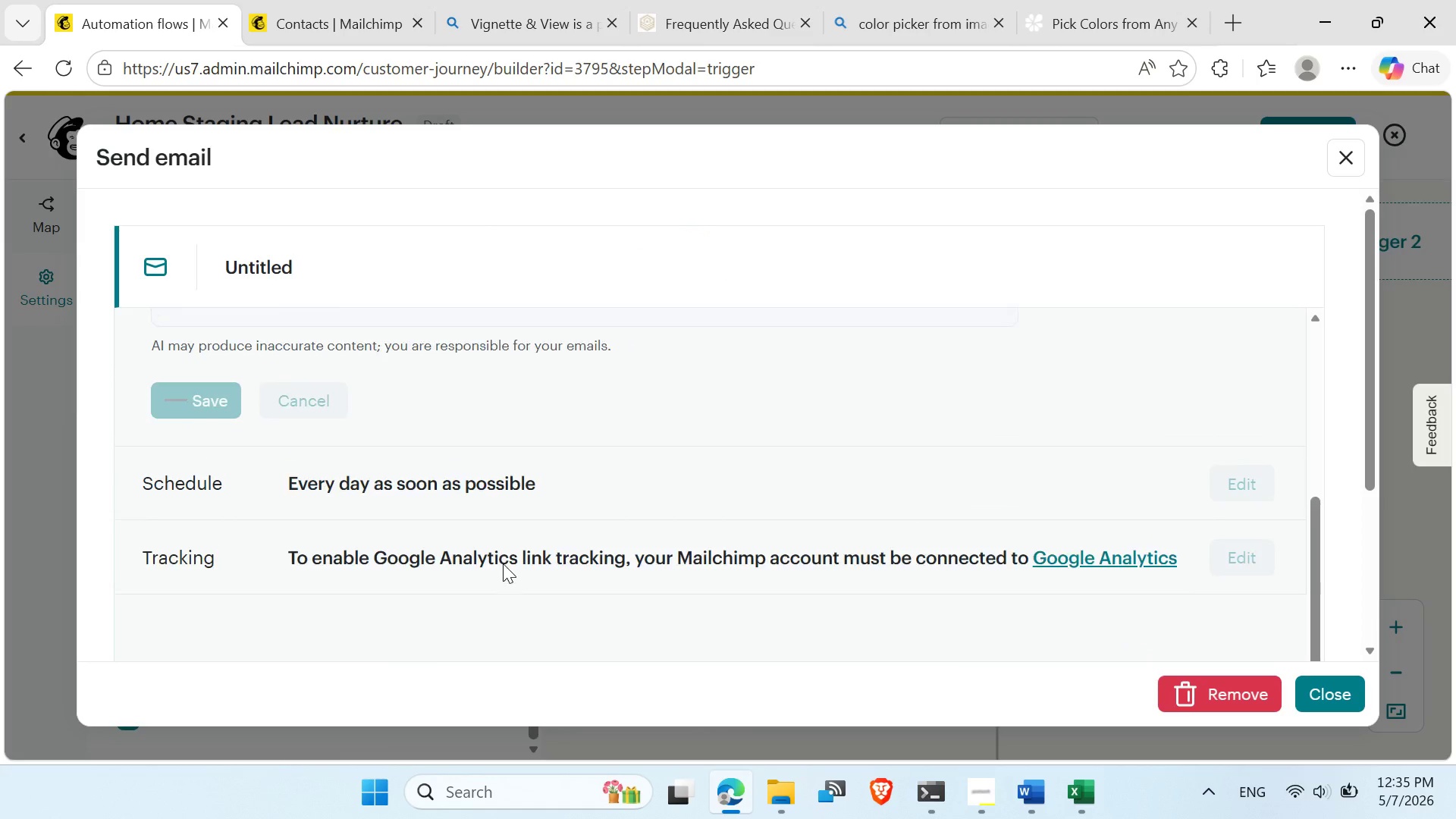 
scroll: coordinate [490, 551], scroll_direction: up, amount: 16.0
 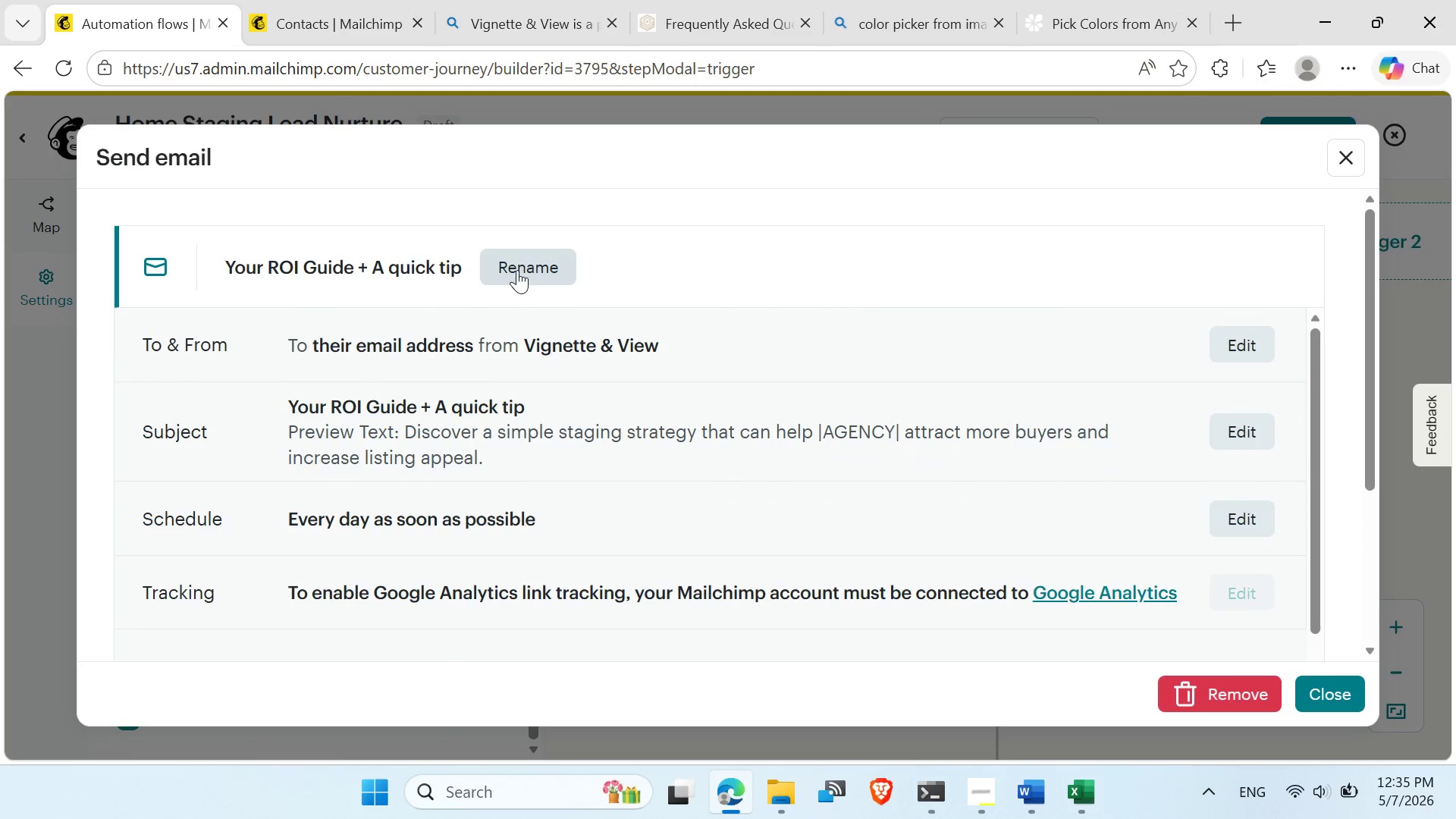 
left_click([517, 270])
 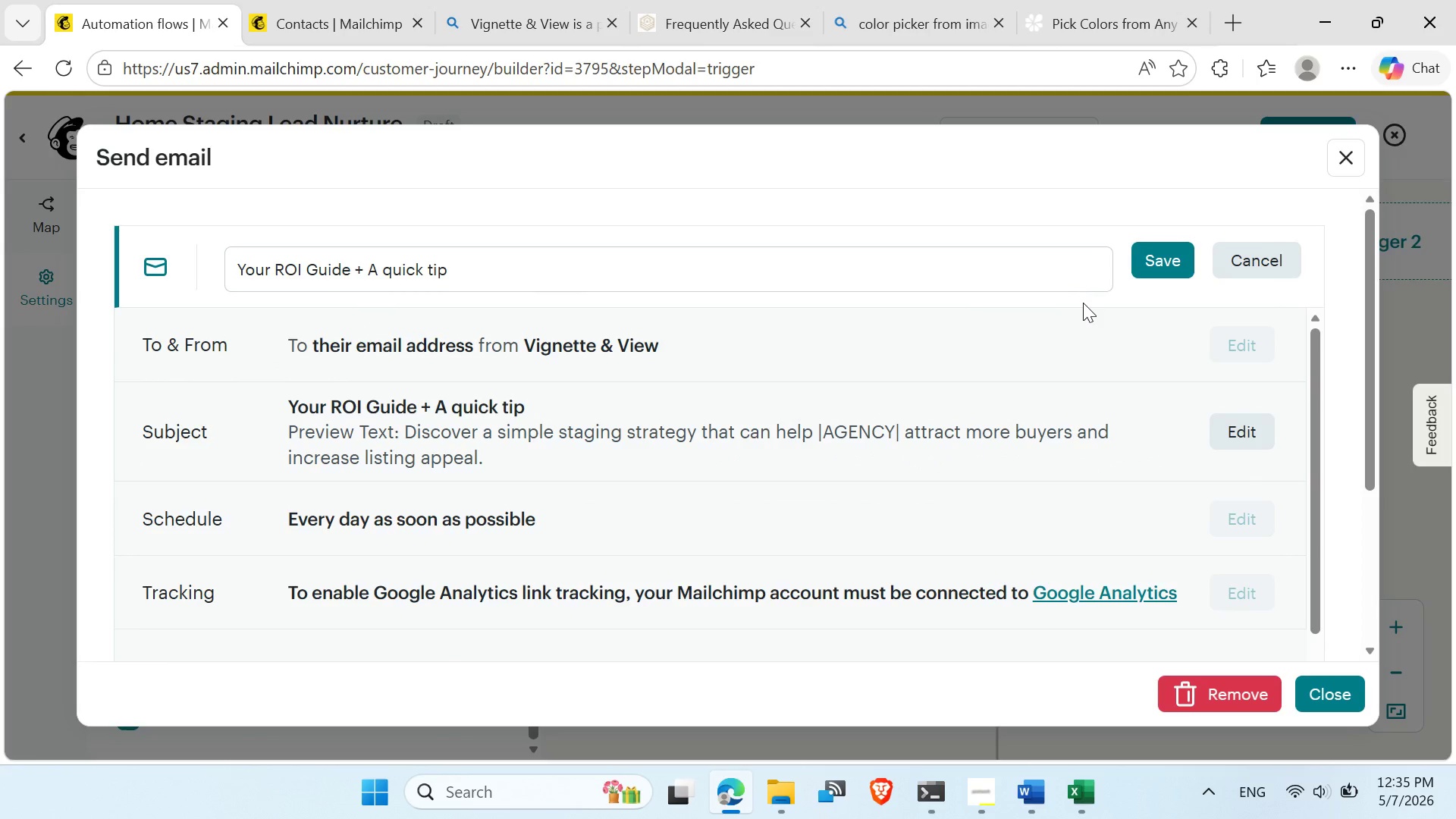 
wait(9.59)
 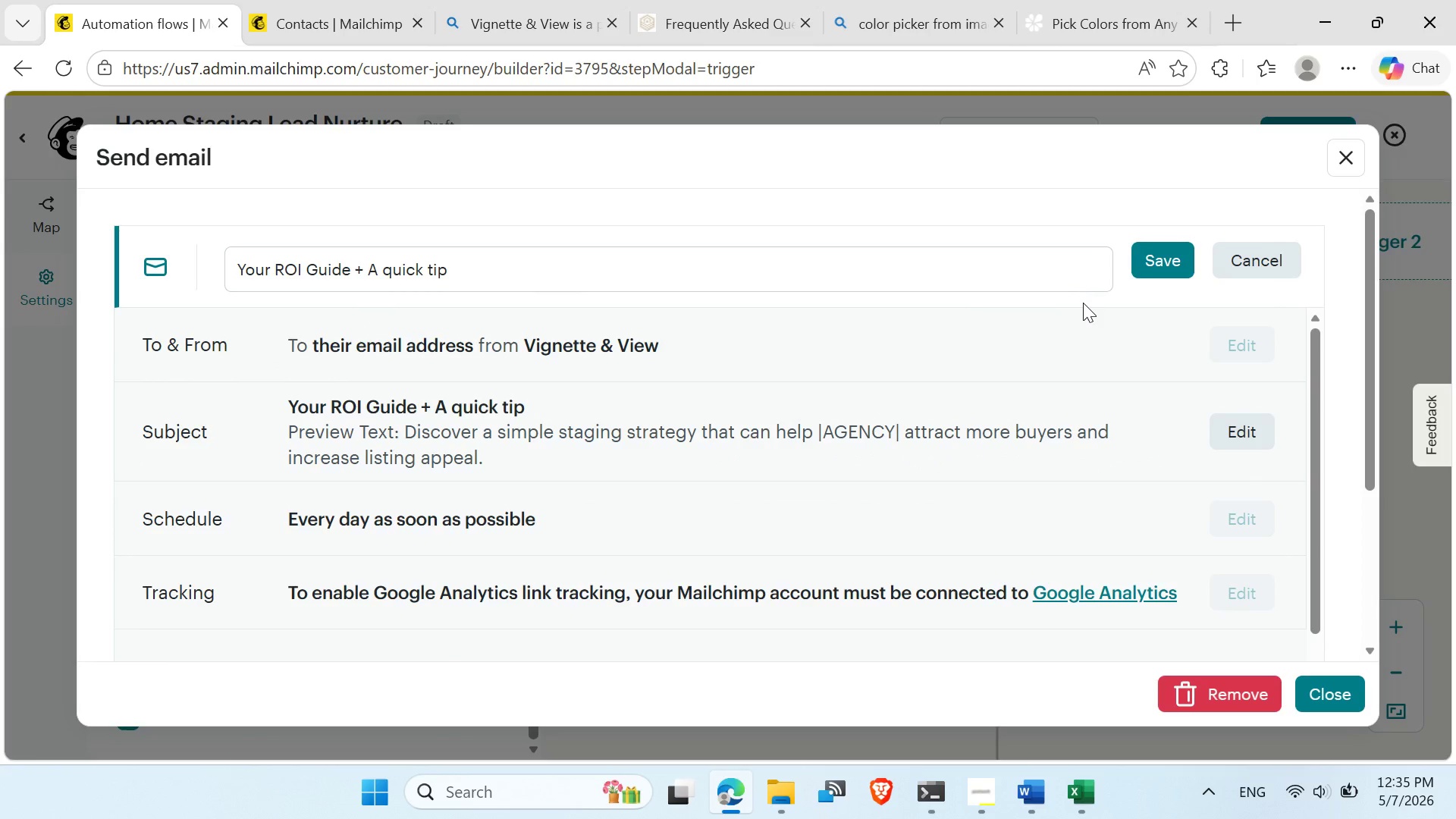 
scroll: coordinate [519, 585], scroll_direction: down, amount: 3.0
 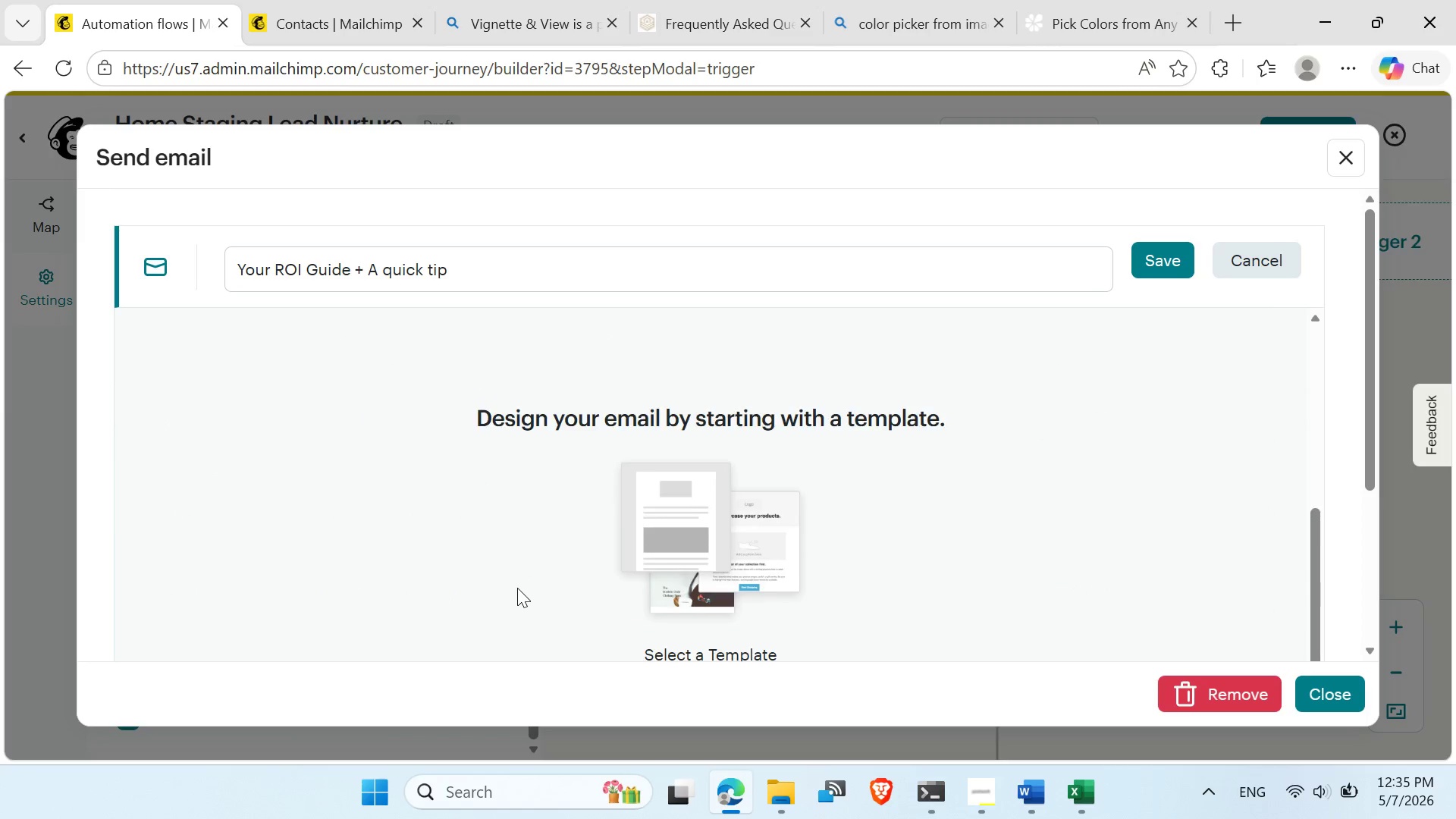 
scroll: coordinate [544, 522], scroll_direction: up, amount: 9.0
 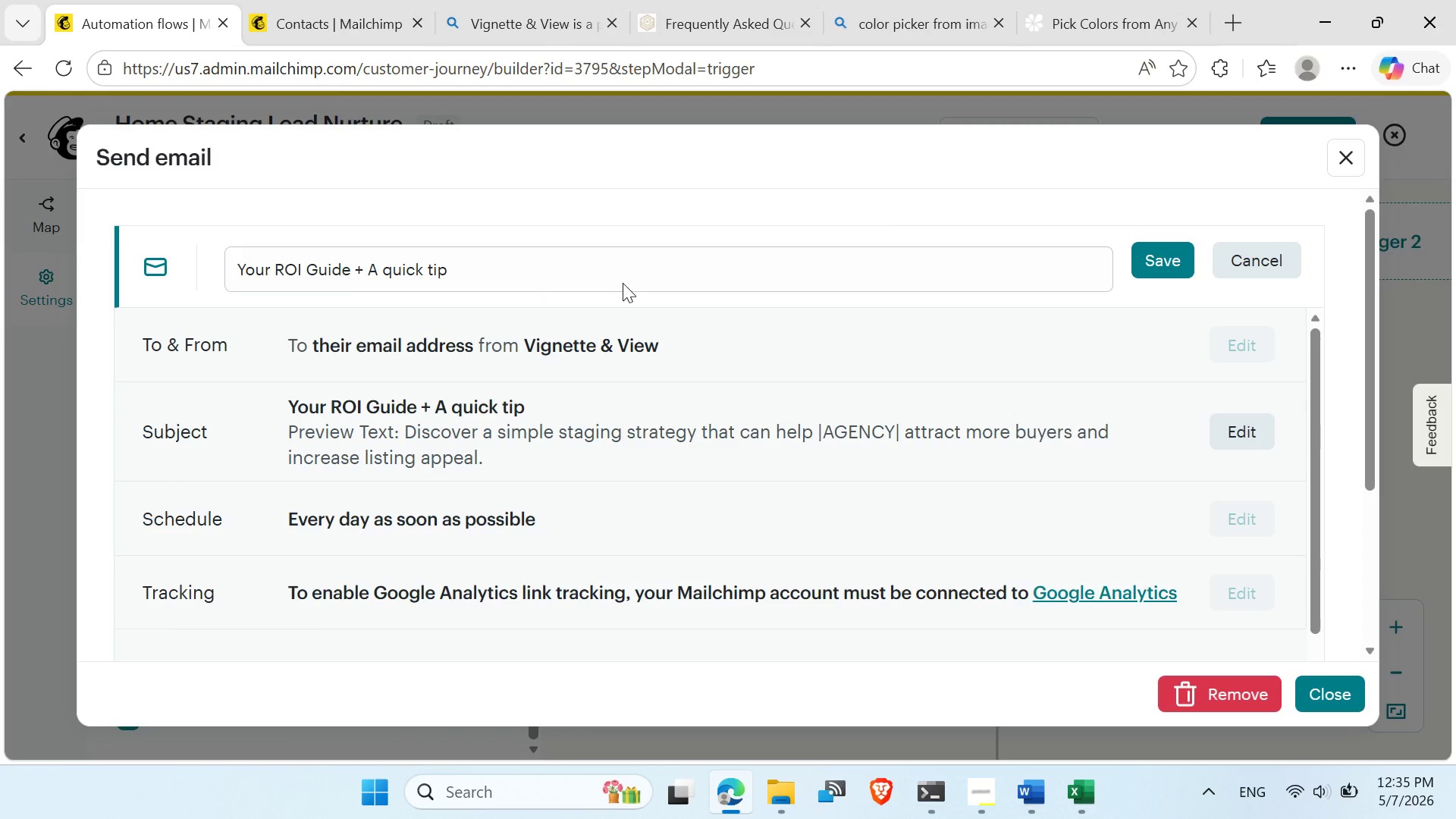 
left_click_drag(start_coordinate=[619, 281], to_coordinate=[70, 266])
 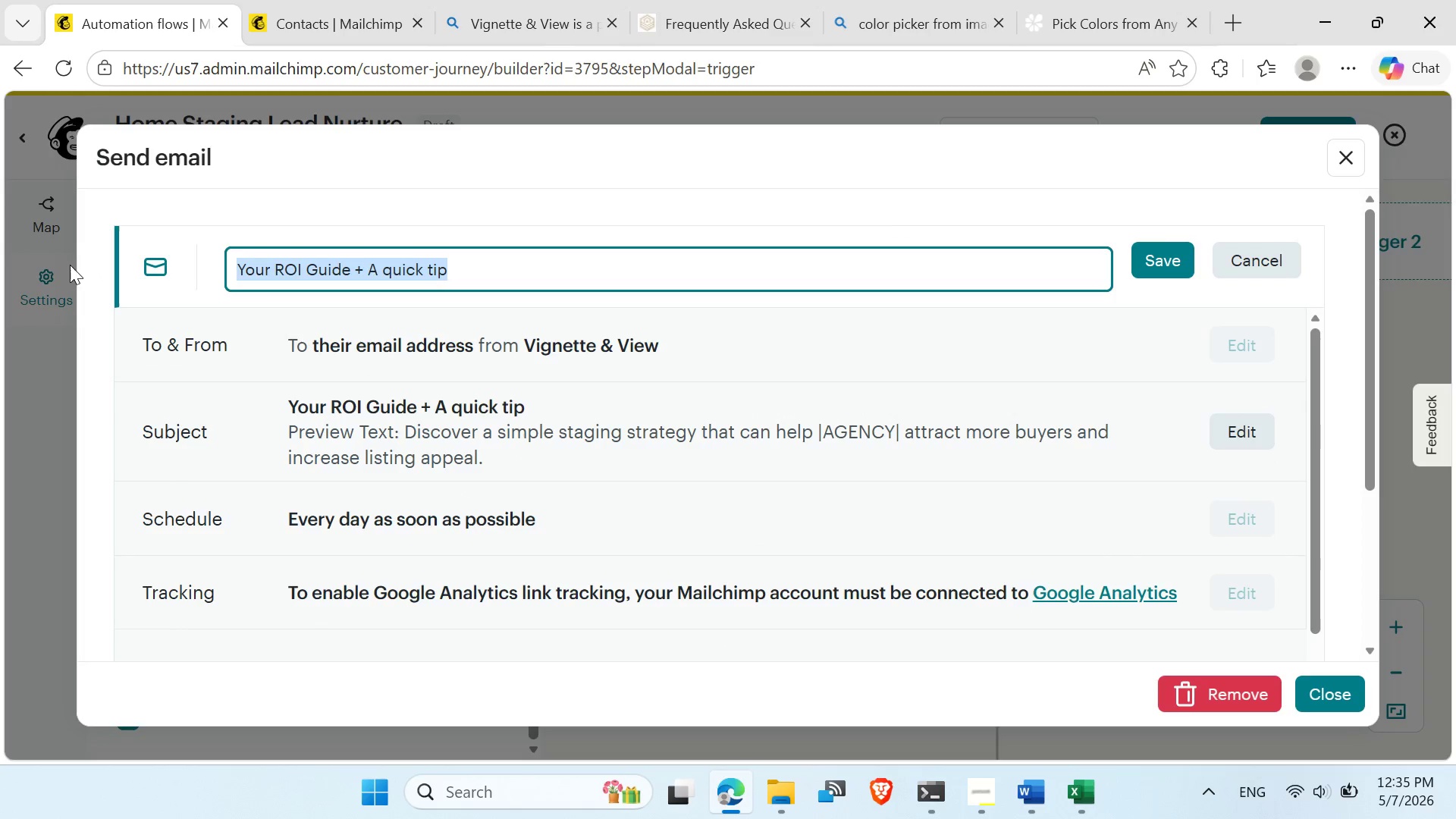 
hold_key(key=A, duration=0.38)
 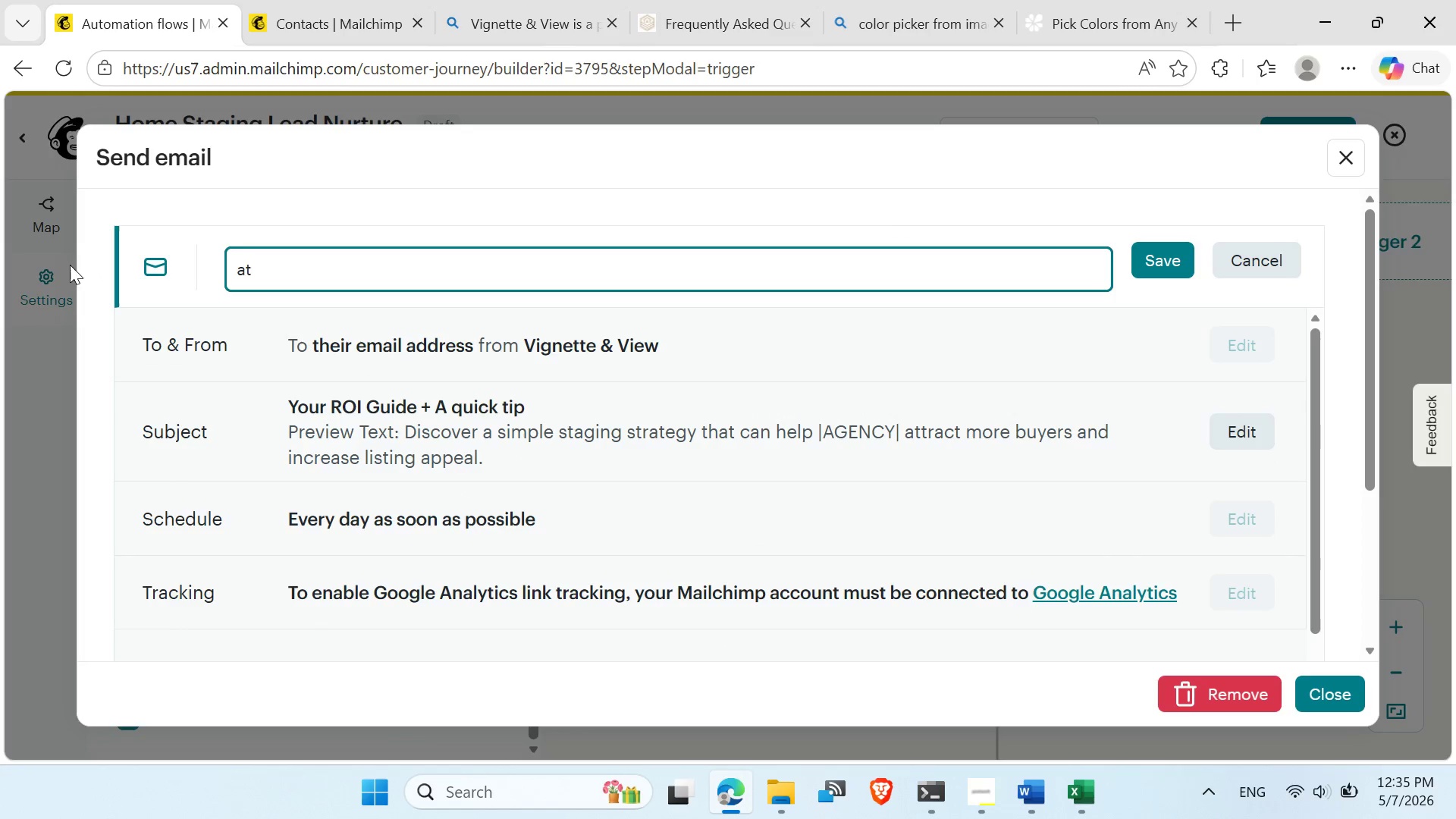 
type(t)
key(Backspace)
key(Backspace)
key(Backspace)
key(Backspace)
type(R)
key(Backspace)
type(Tahn)
key(Backspace)
key(Backspace)
key(Backspace)
type(hanl)
key(Backspace)
type(k You)
 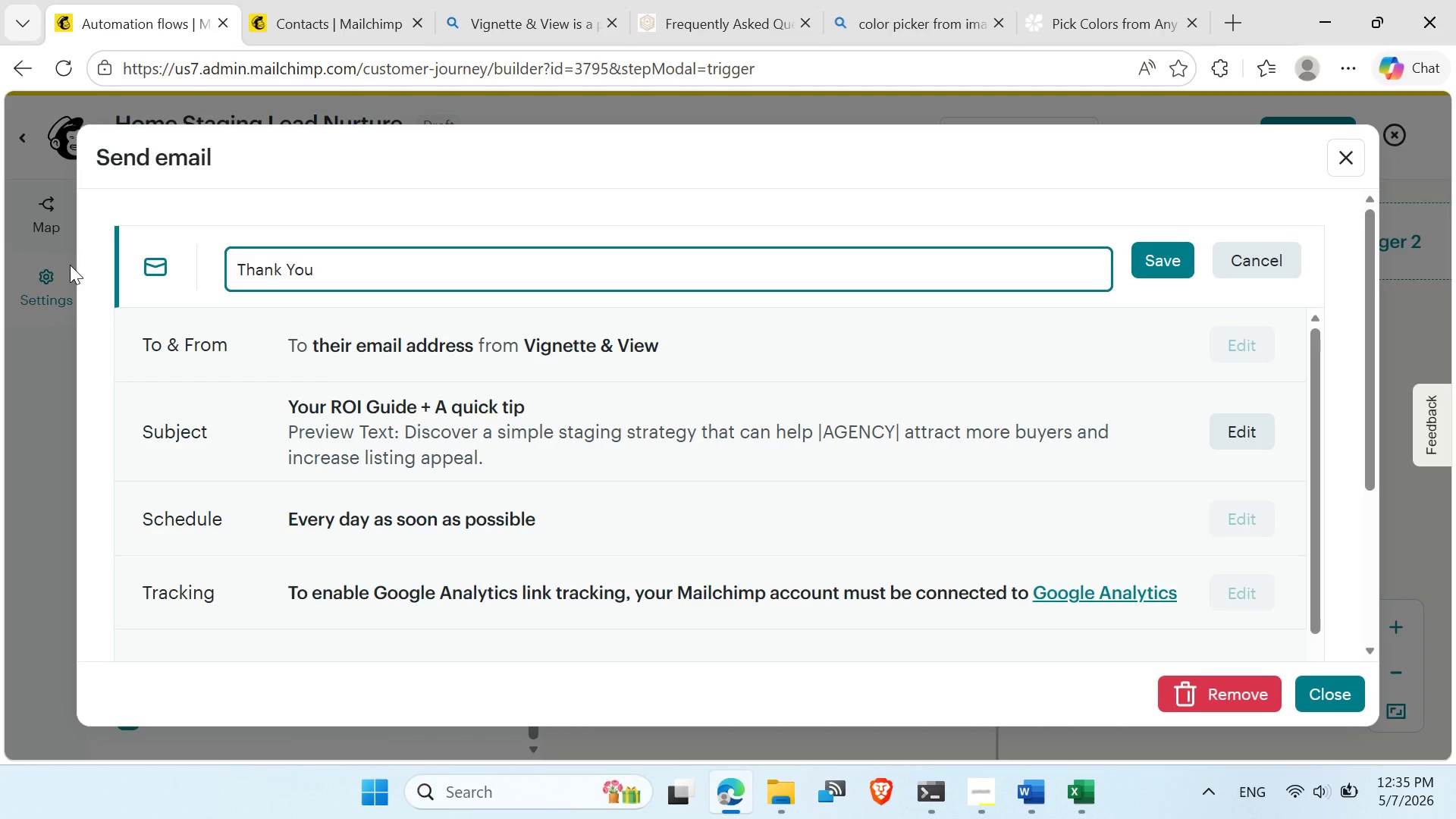 
left_click([1175, 256])
 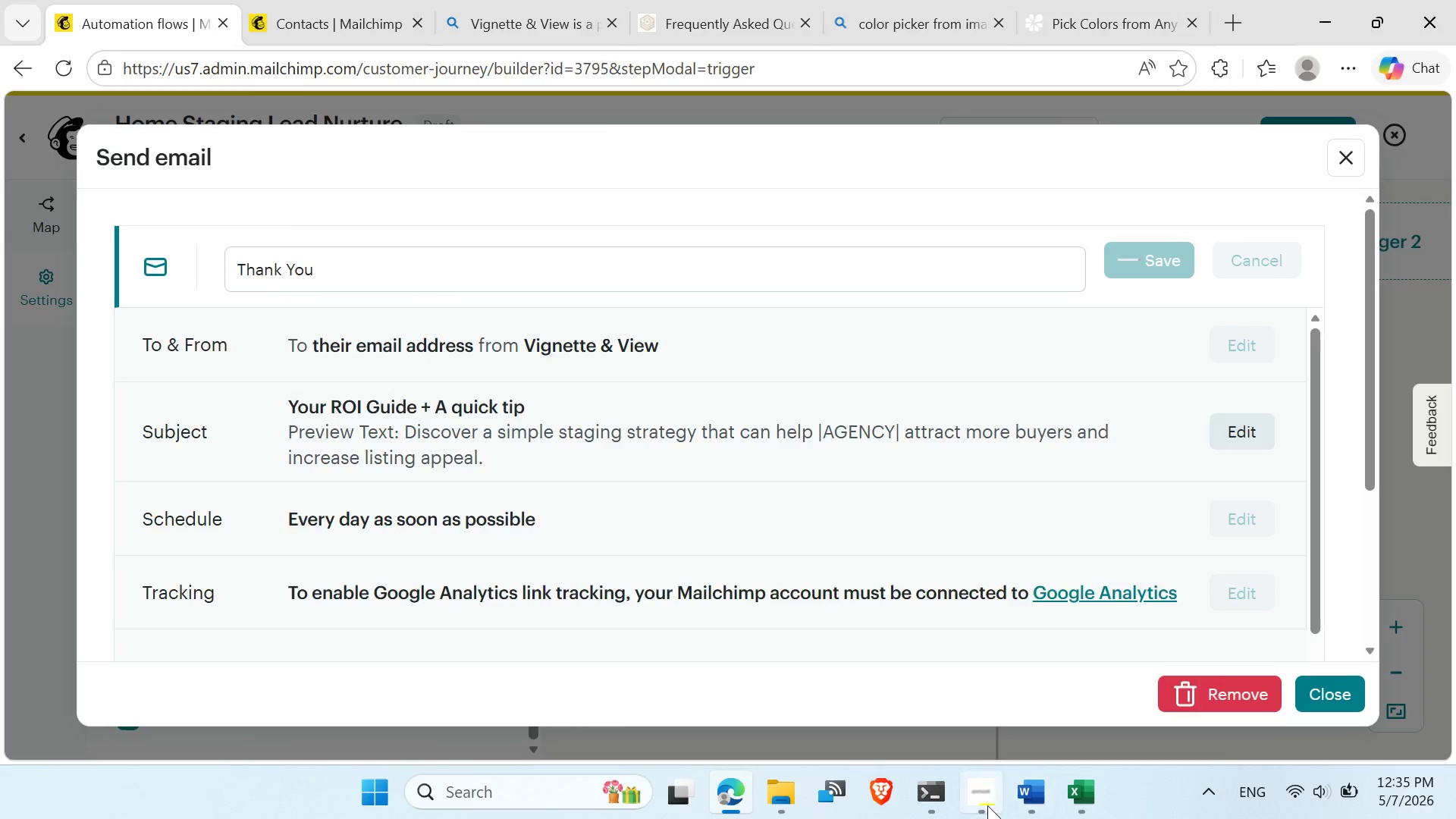 
left_click([987, 805])